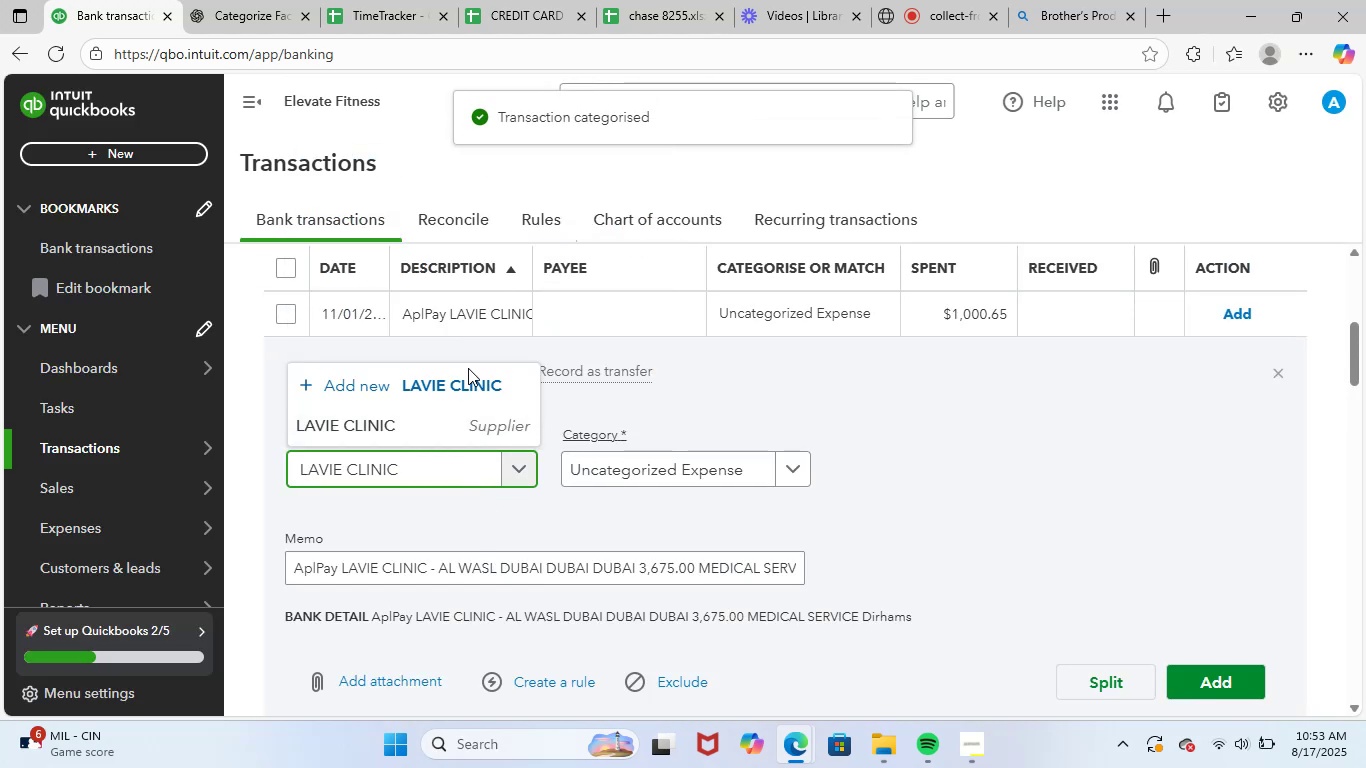 
left_click([455, 414])
 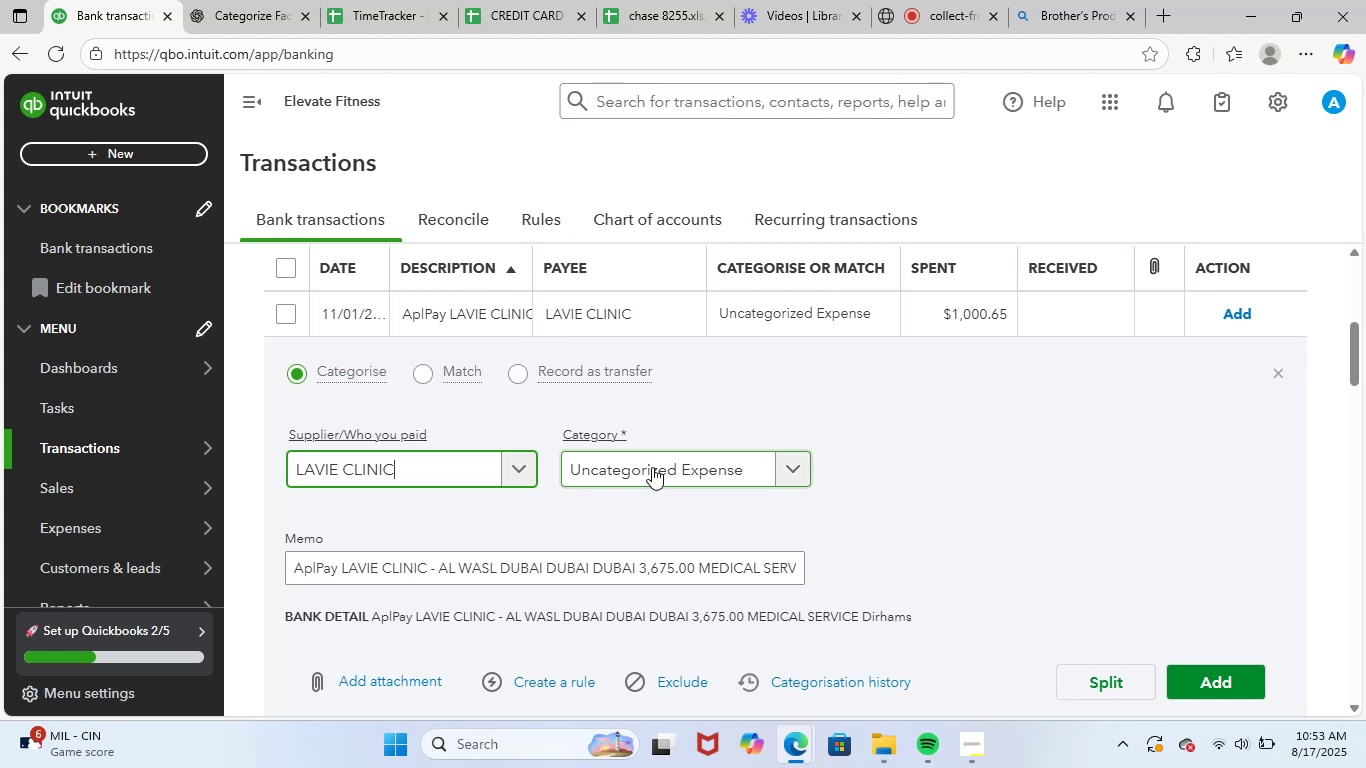 
left_click([659, 467])
 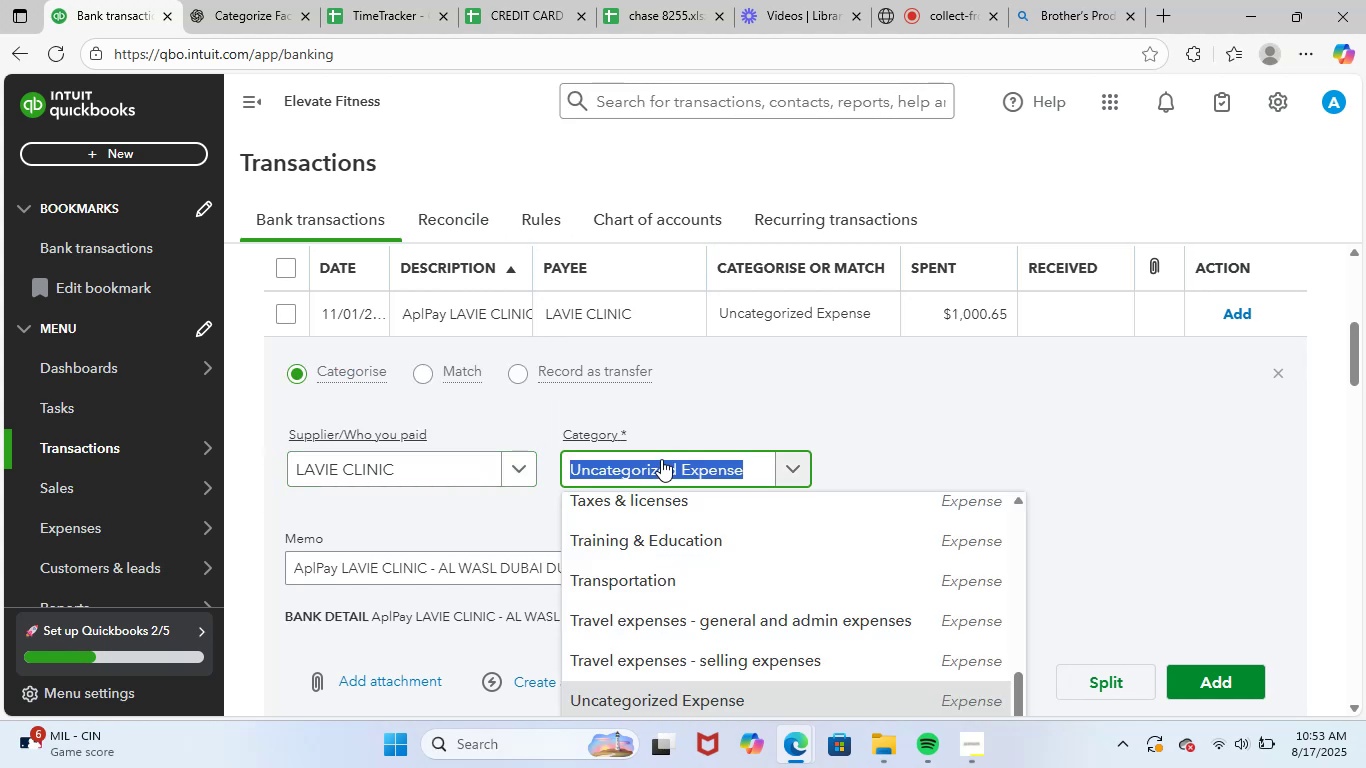 
type(medi)
 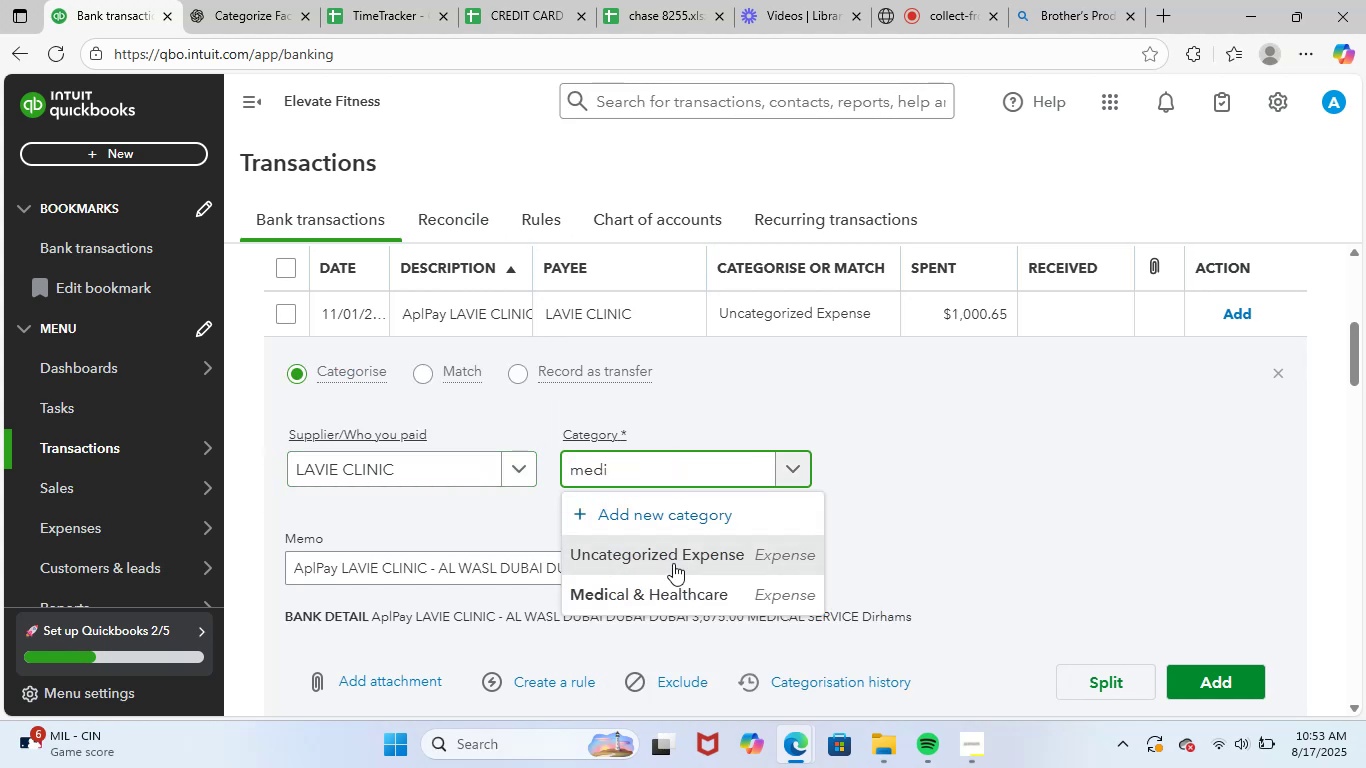 
left_click([679, 586])
 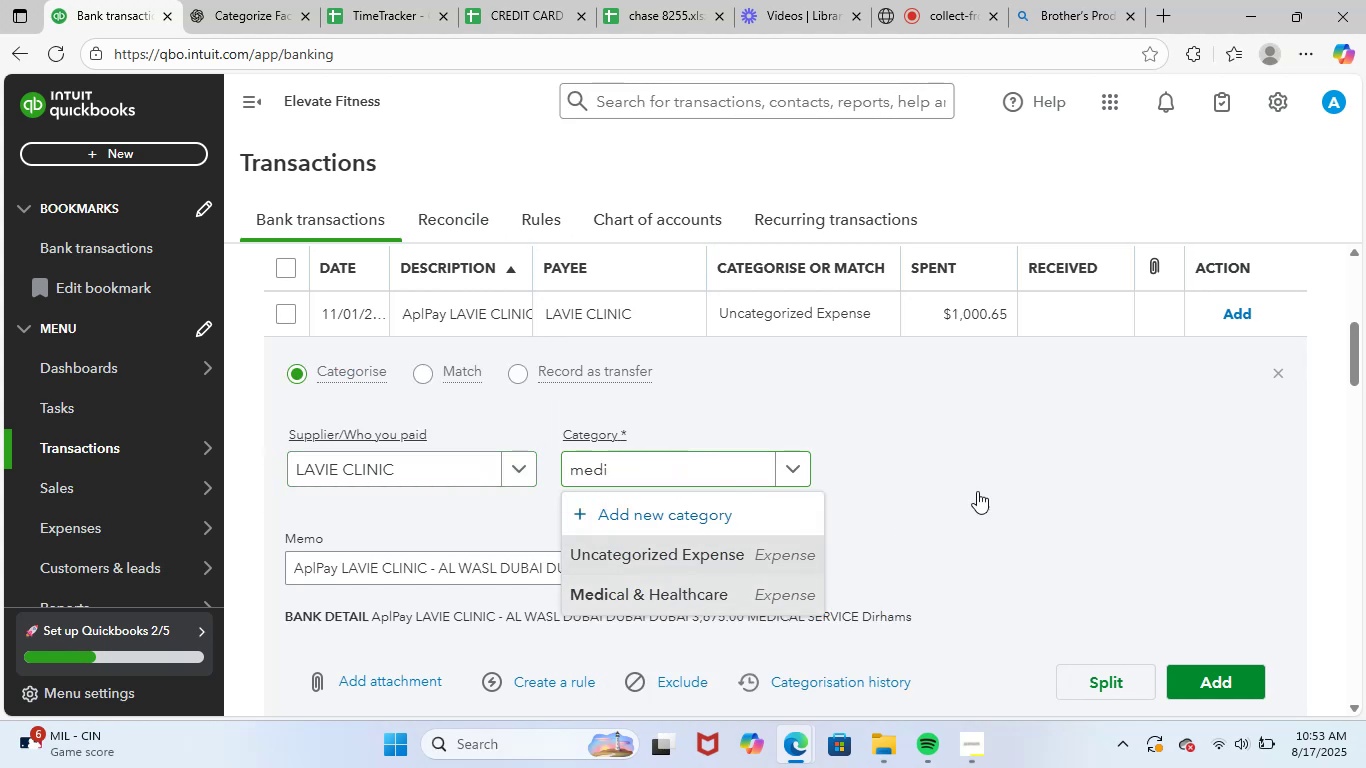 
scroll: coordinate [977, 490], scroll_direction: down, amount: 1.0
 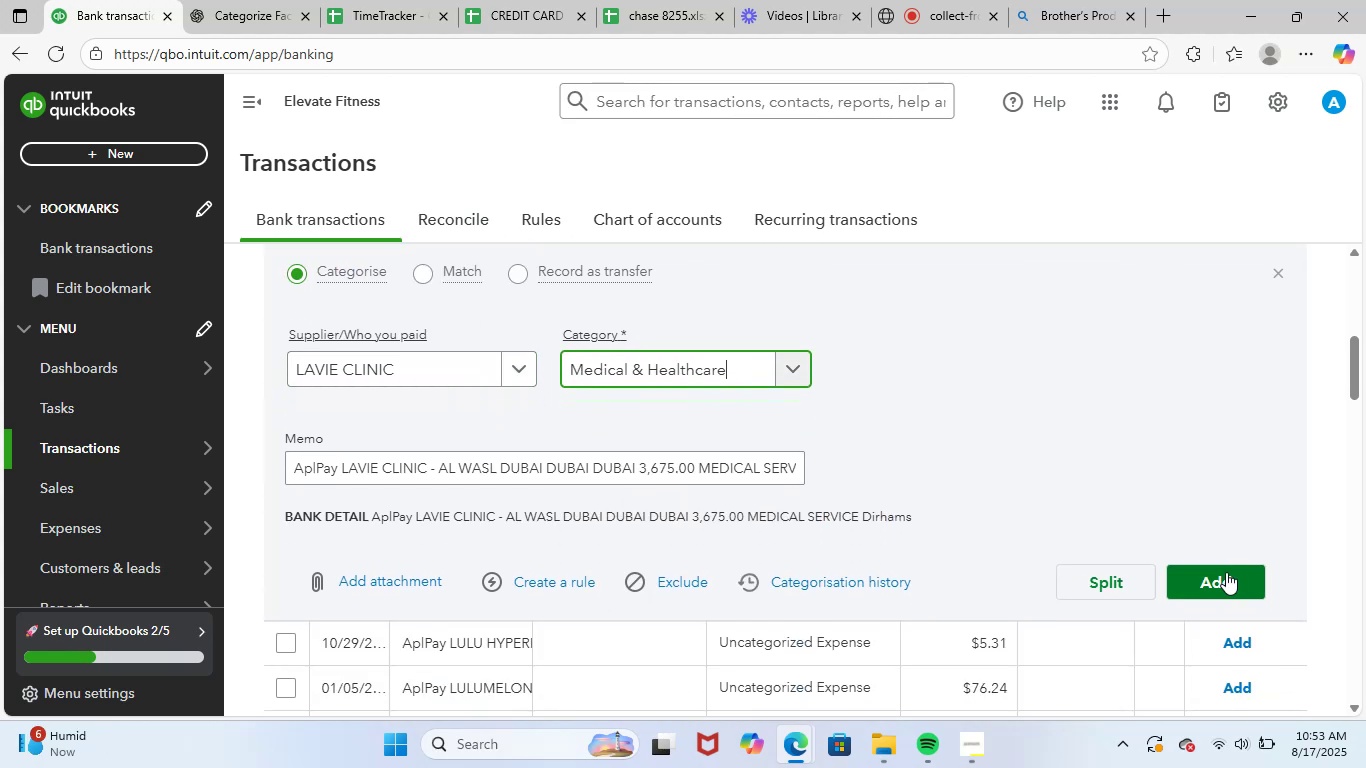 
left_click([1231, 579])
 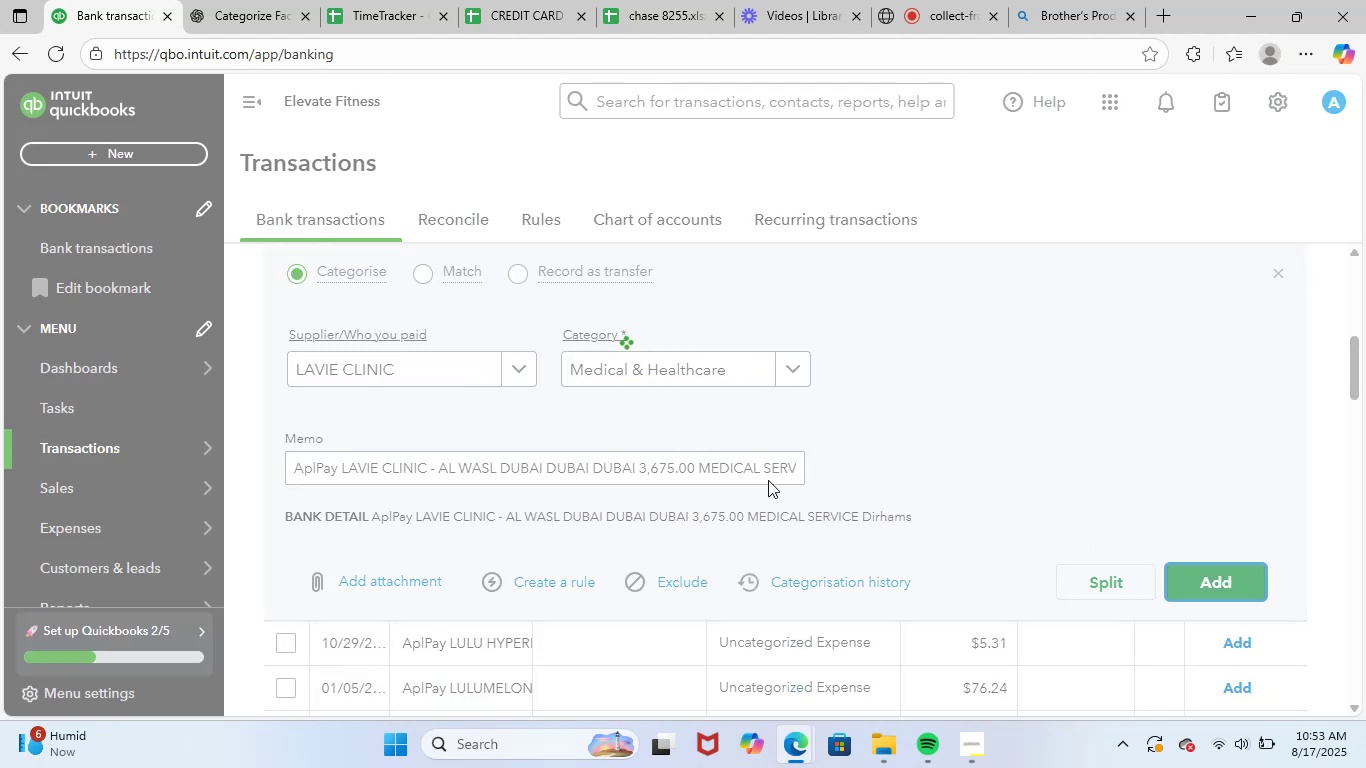 
scroll: coordinate [623, 516], scroll_direction: up, amount: 1.0
 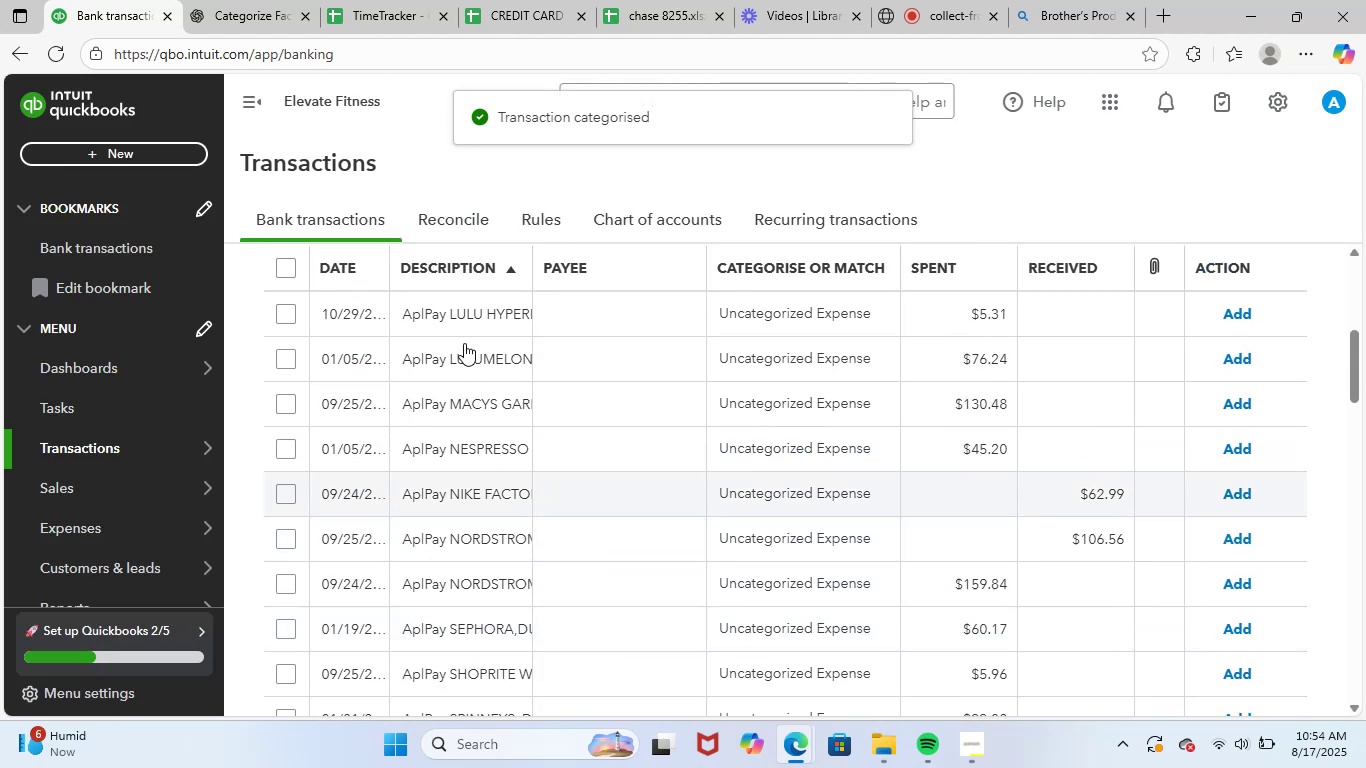 
left_click([472, 321])
 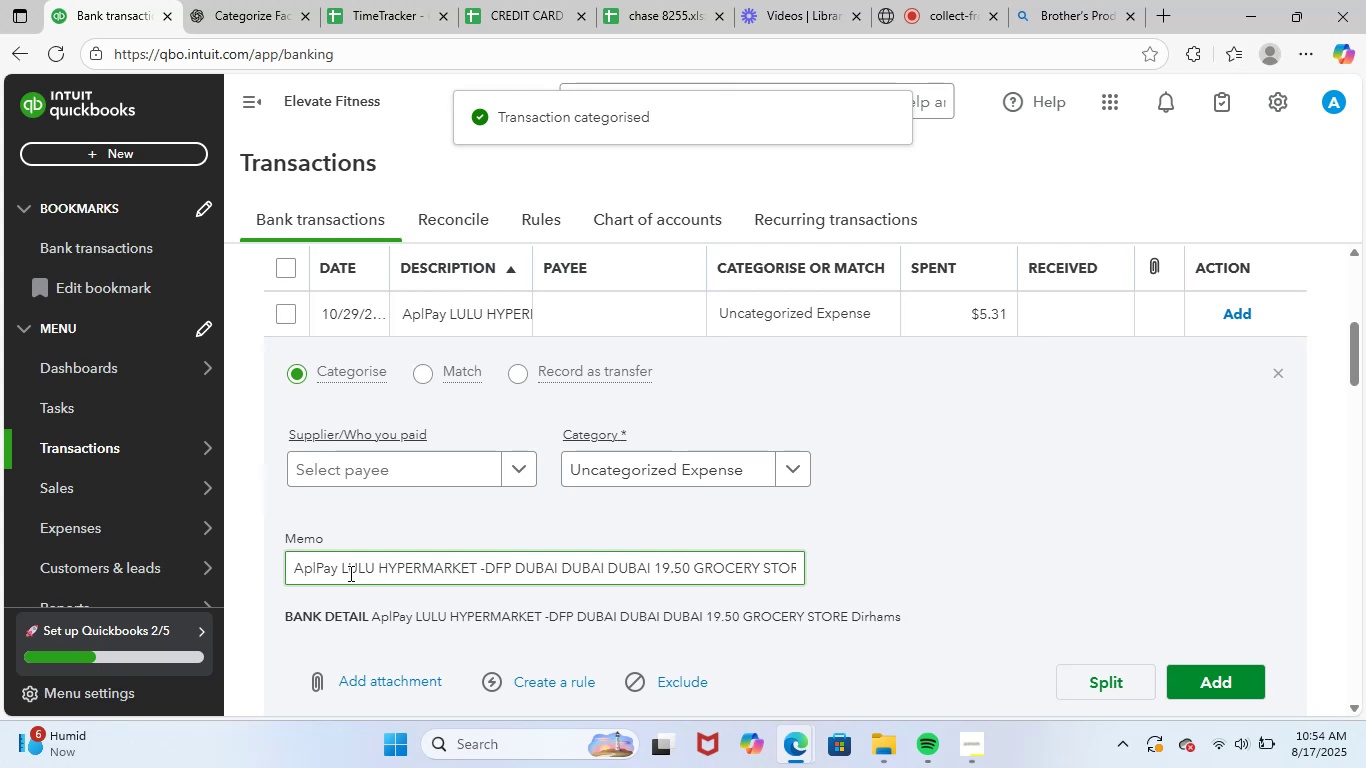 
left_click_drag(start_coordinate=[378, 572], to_coordinate=[476, 573])
 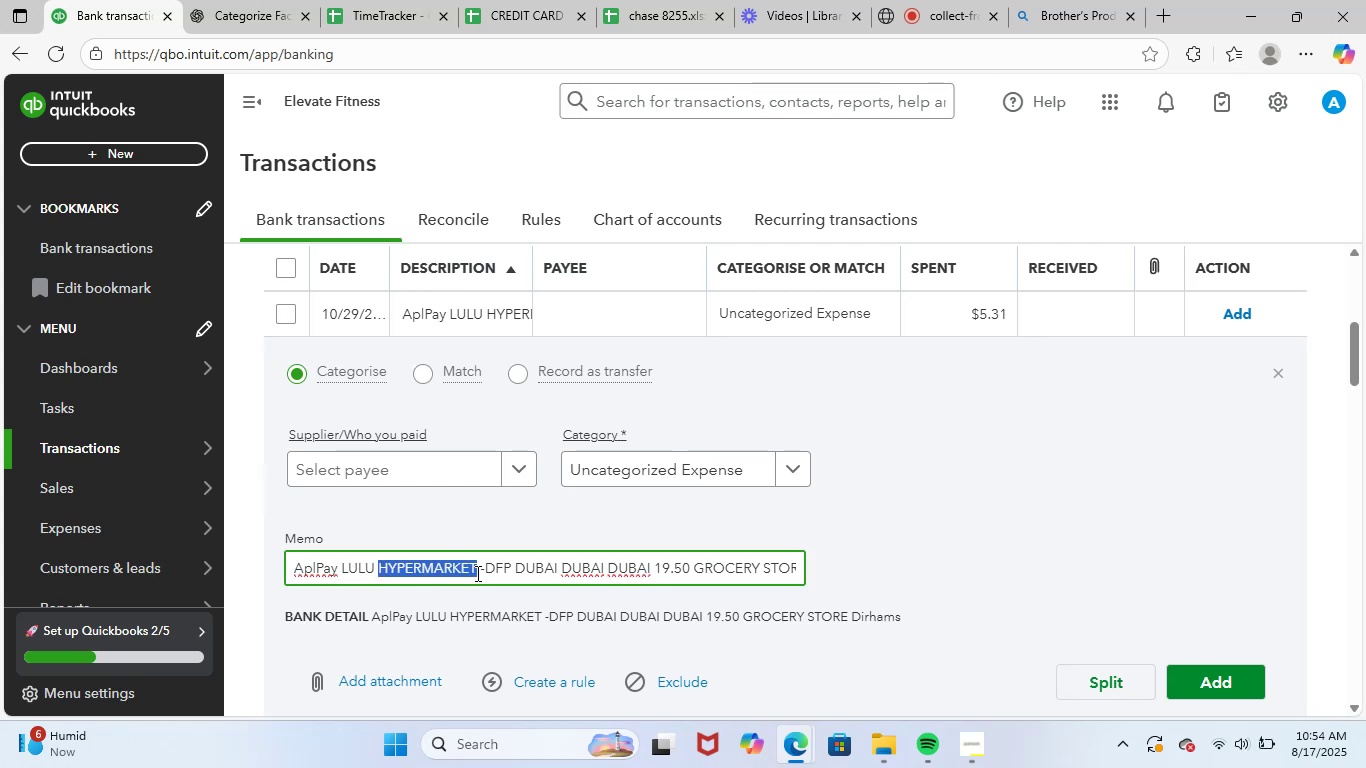 
key(Control+ControlLeft)
 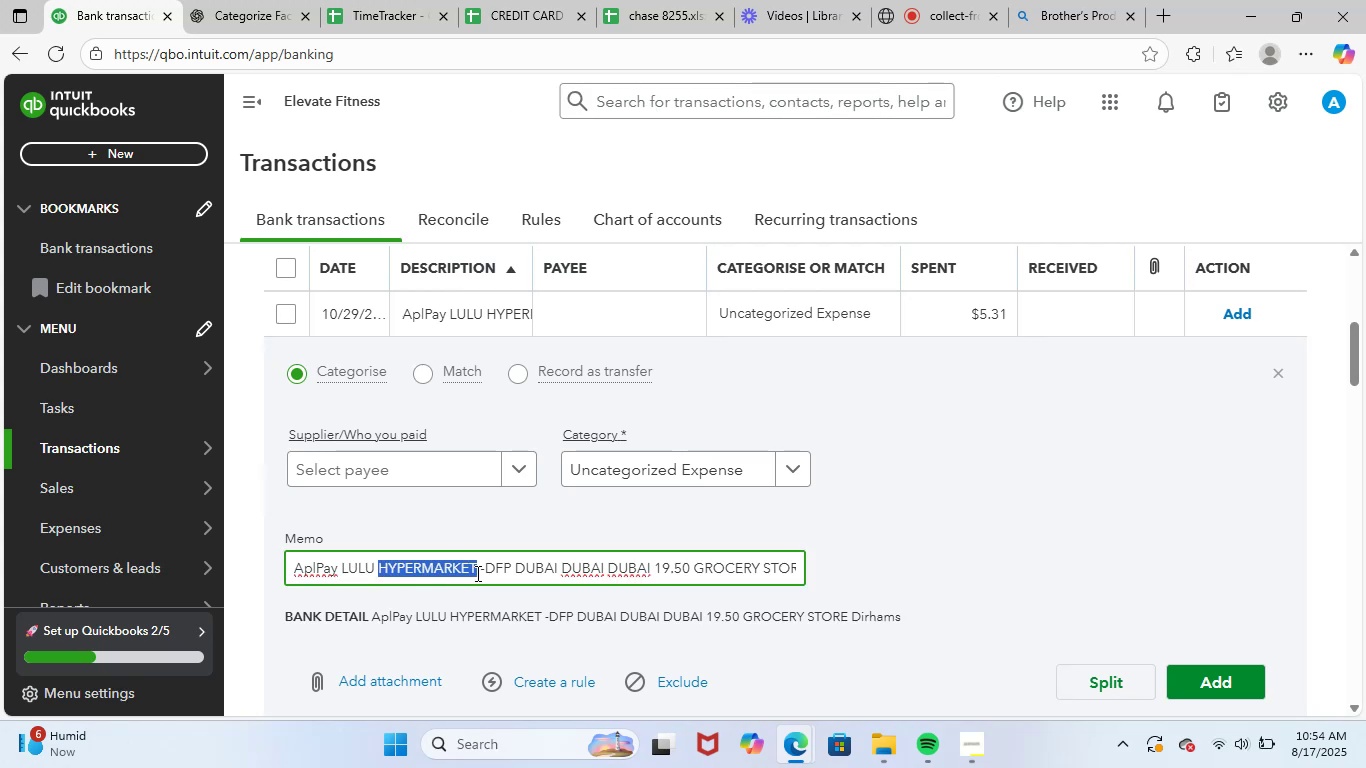 
key(Control+C)
 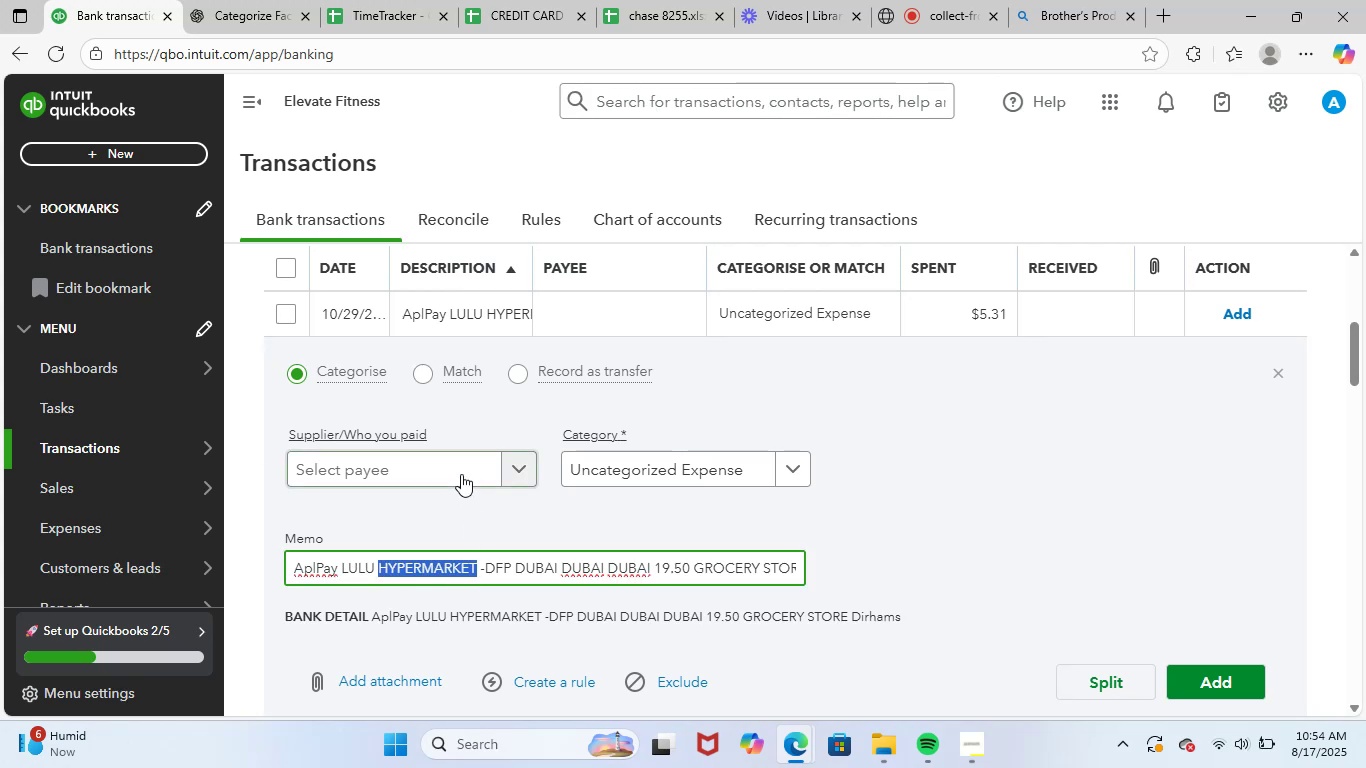 
left_click([461, 473])
 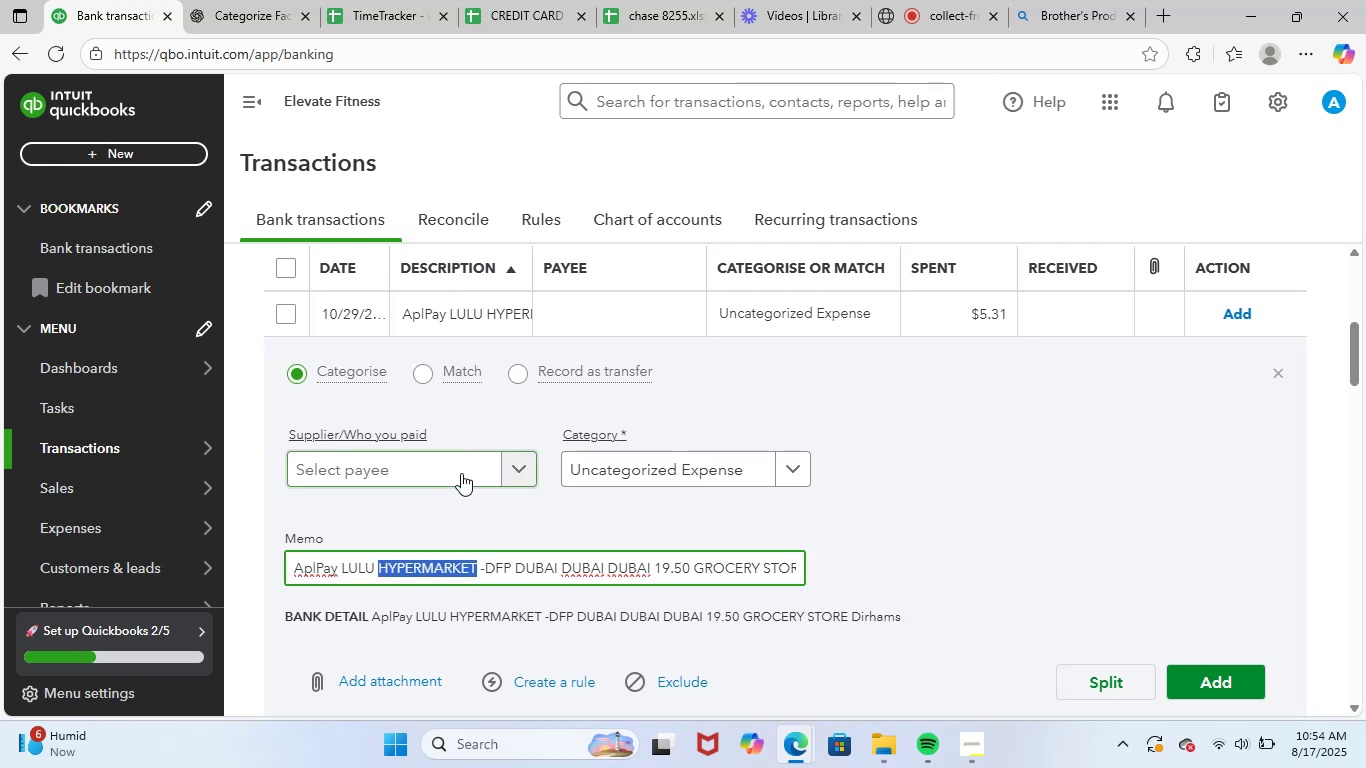 
key(Control+ControlLeft)
 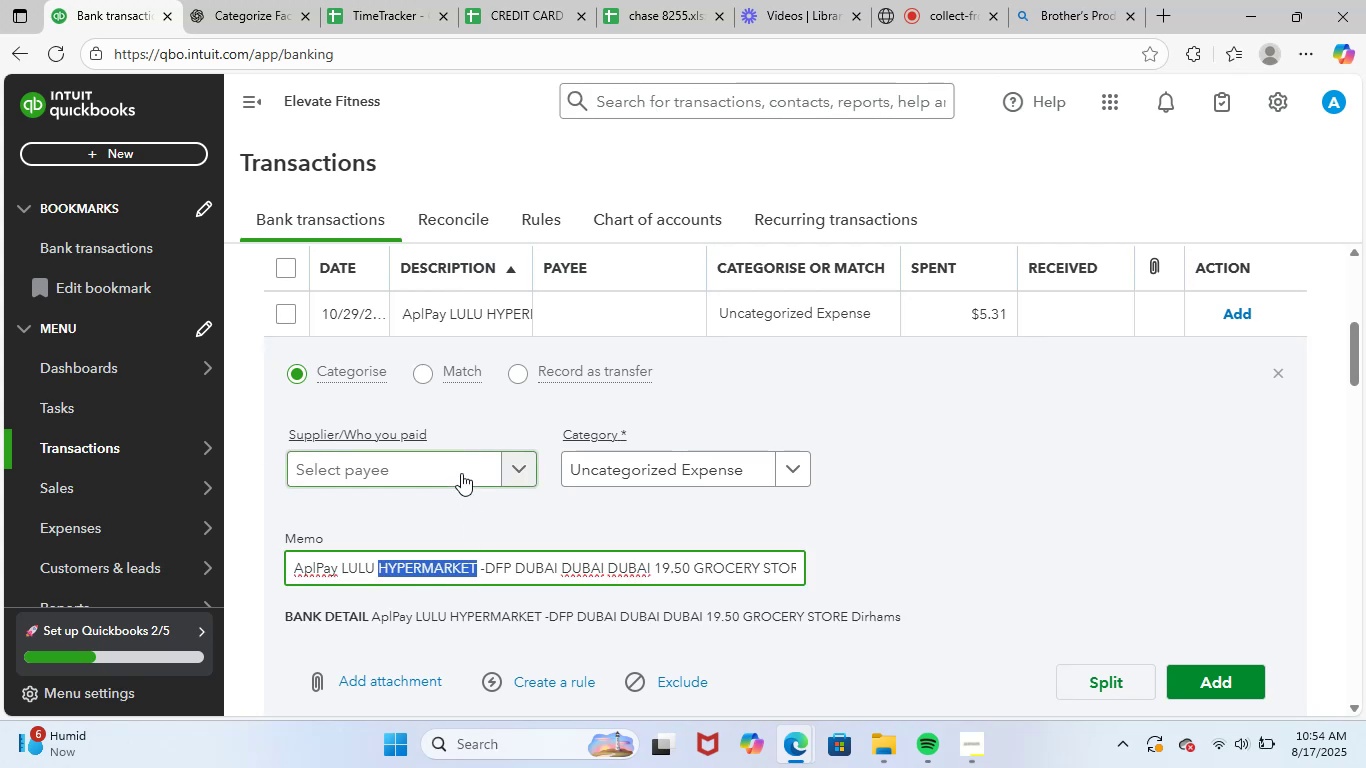 
key(Control+V)
 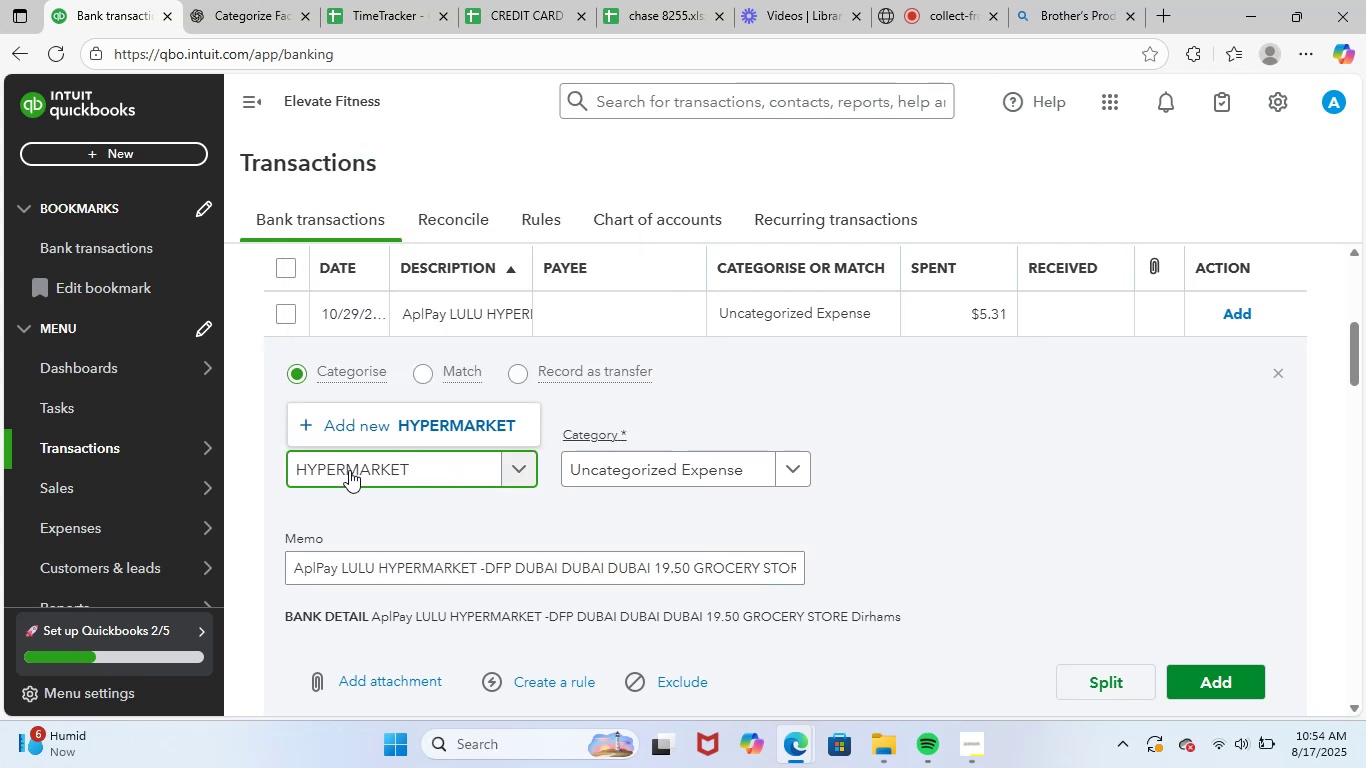 
left_click([349, 470])
 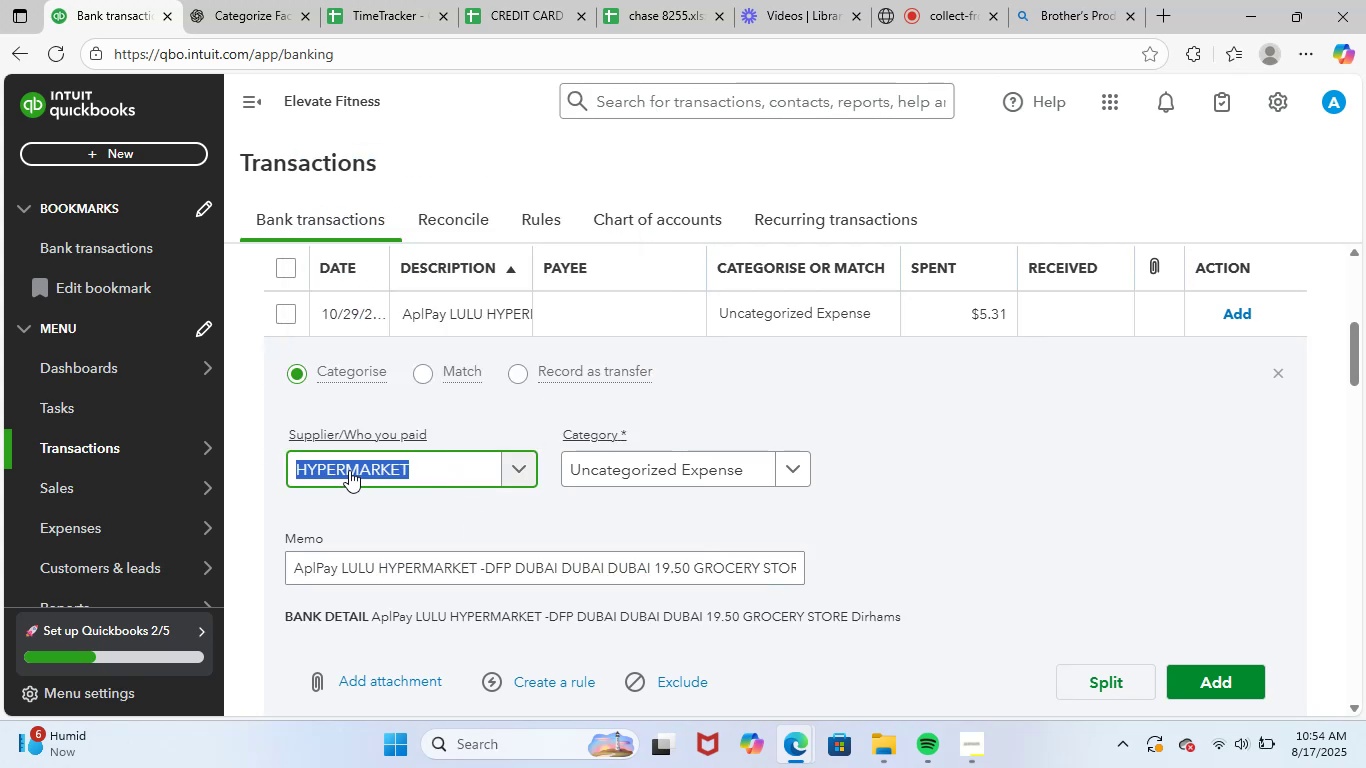 
left_click([349, 470])
 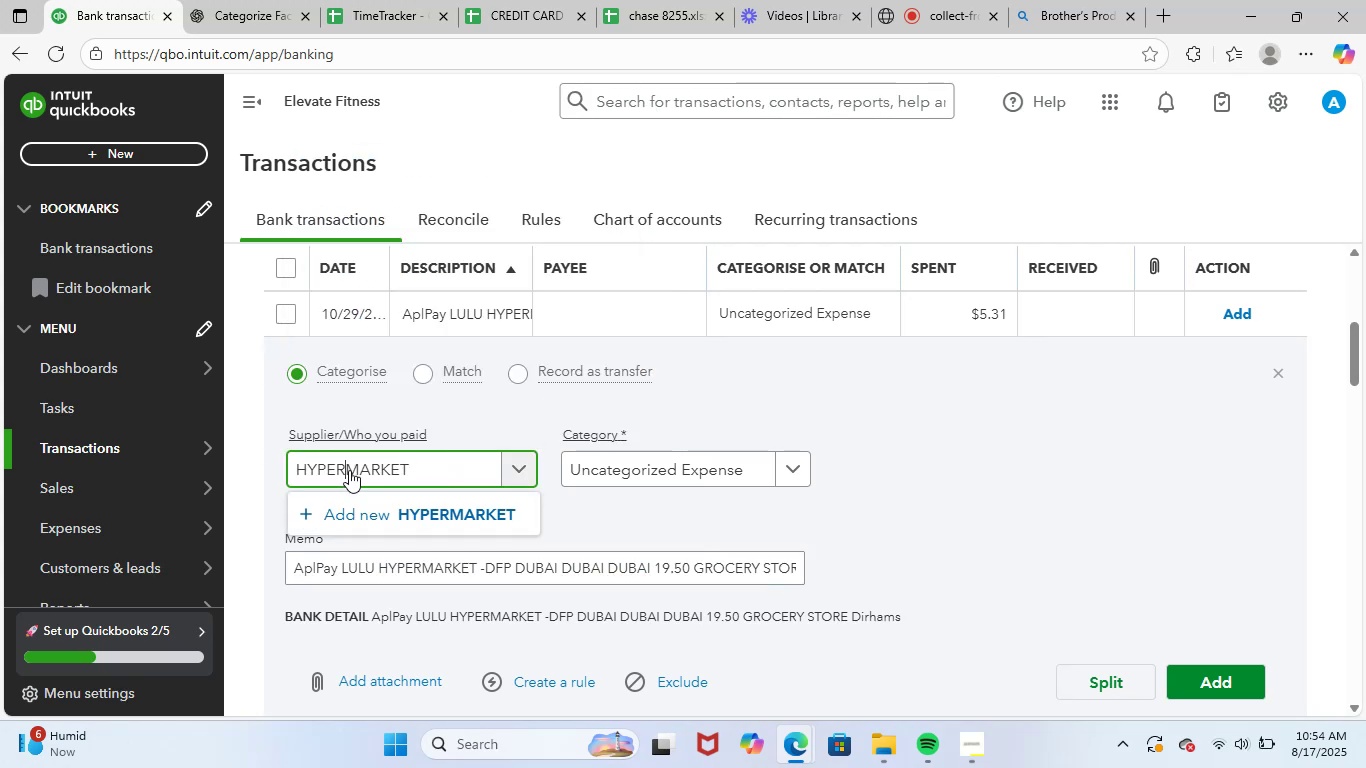 
key(Space)
 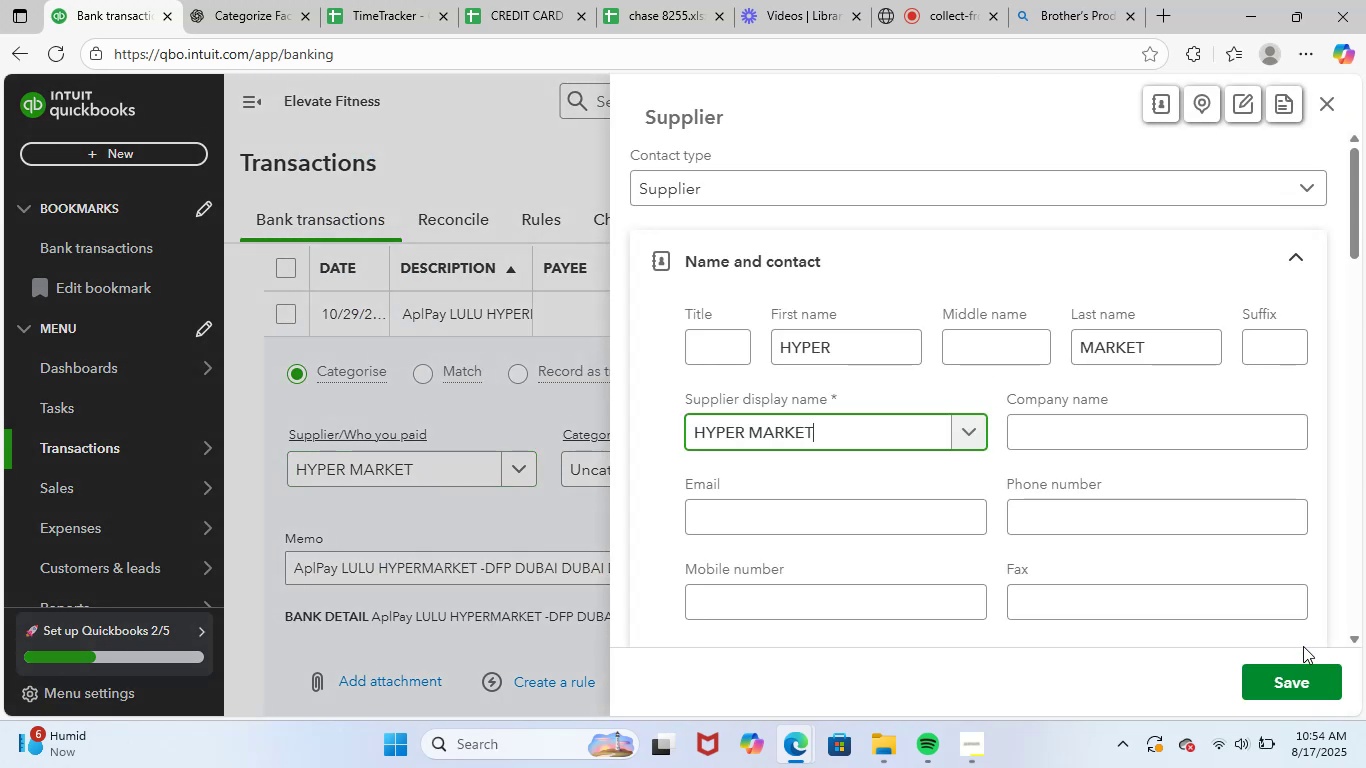 
left_click([1287, 672])
 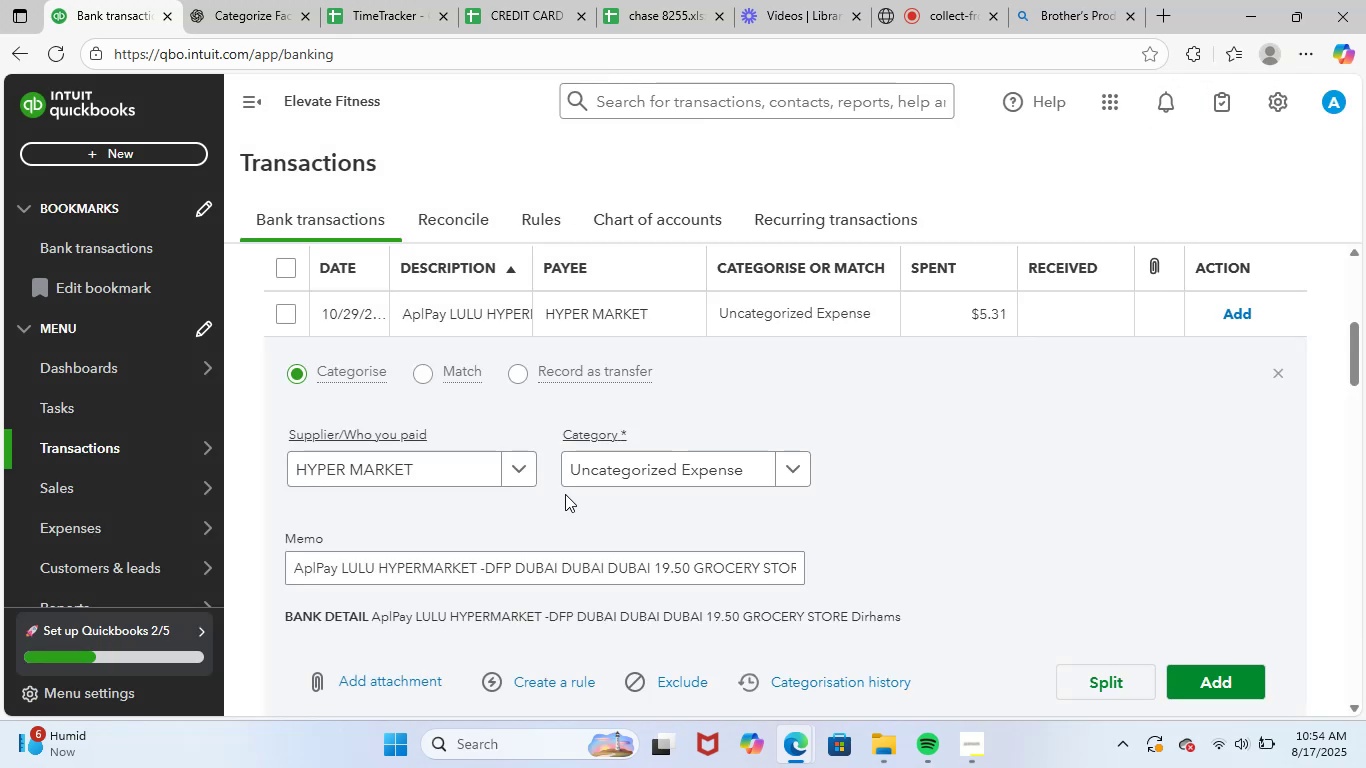 
left_click([611, 462])
 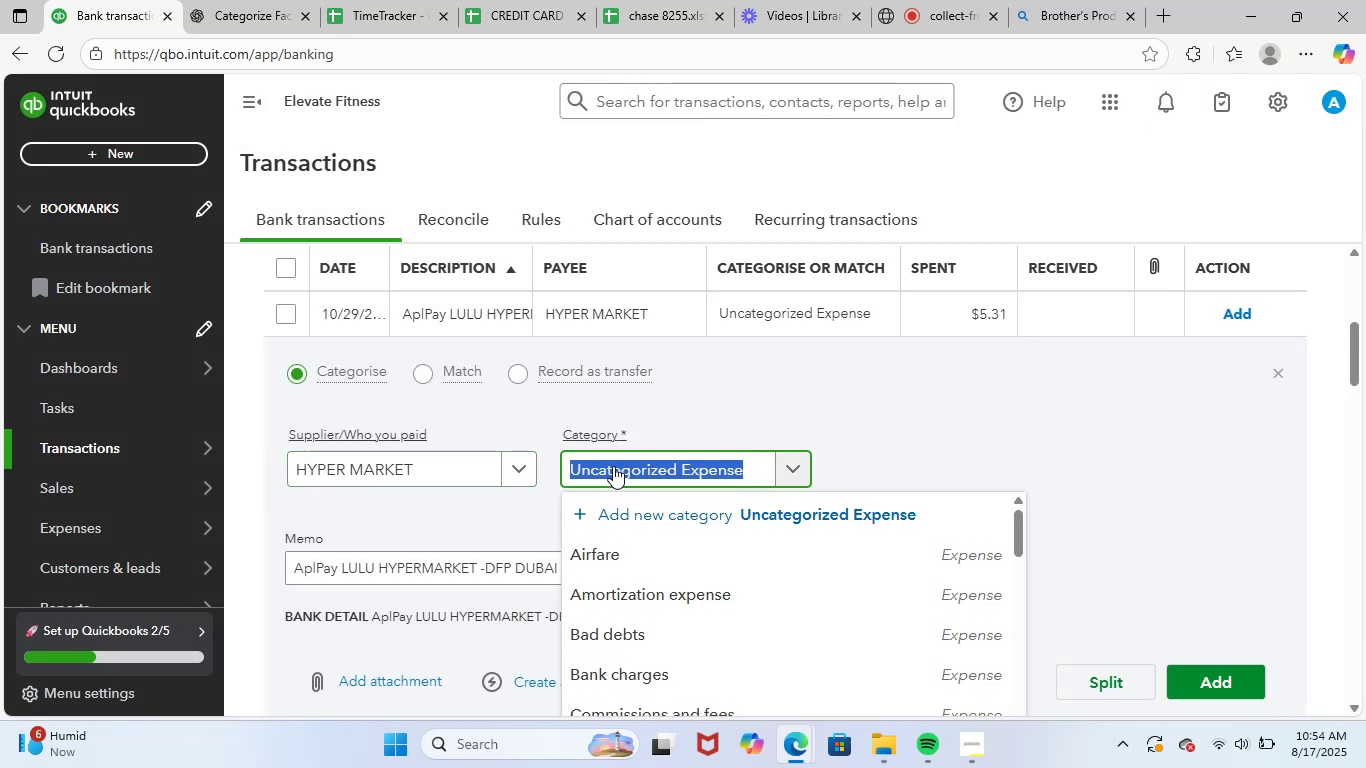 
type(supp)
 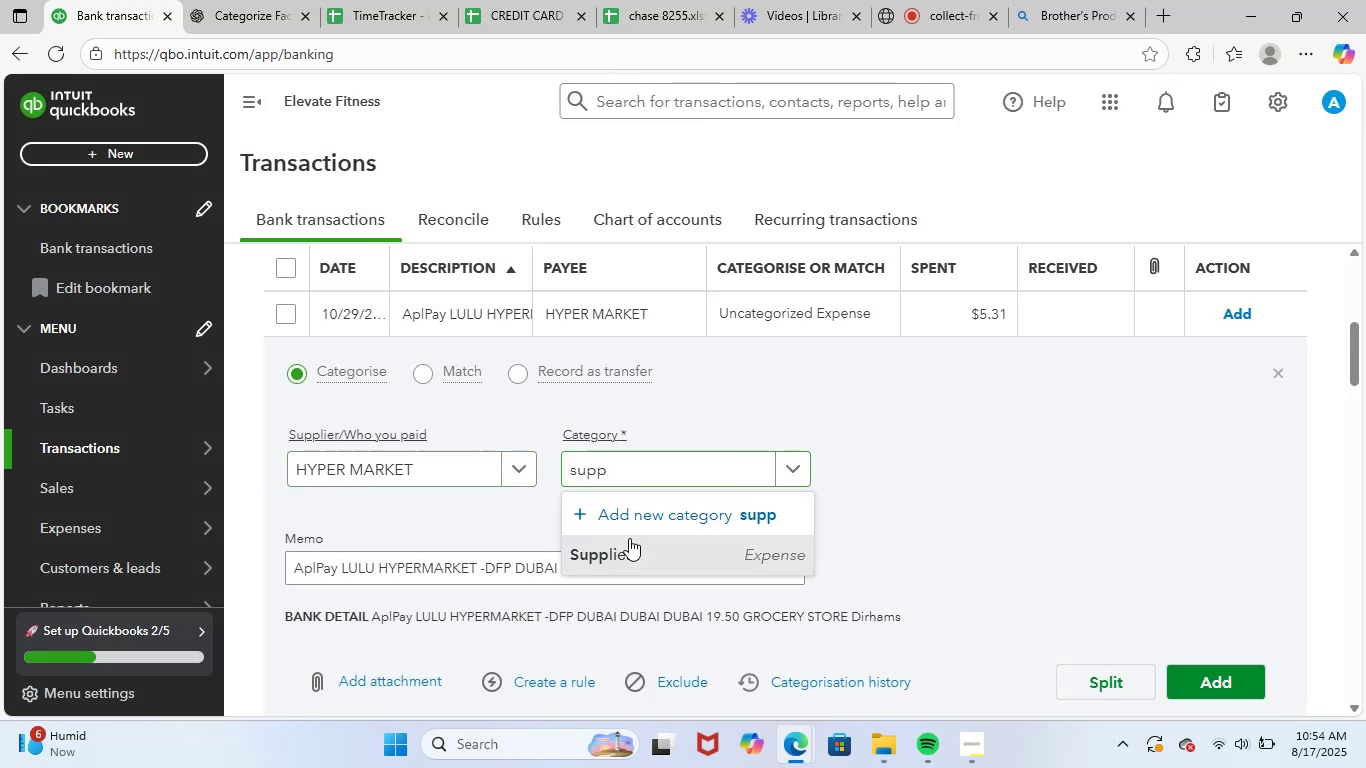 
scroll: coordinate [882, 502], scroll_direction: down, amount: 1.0
 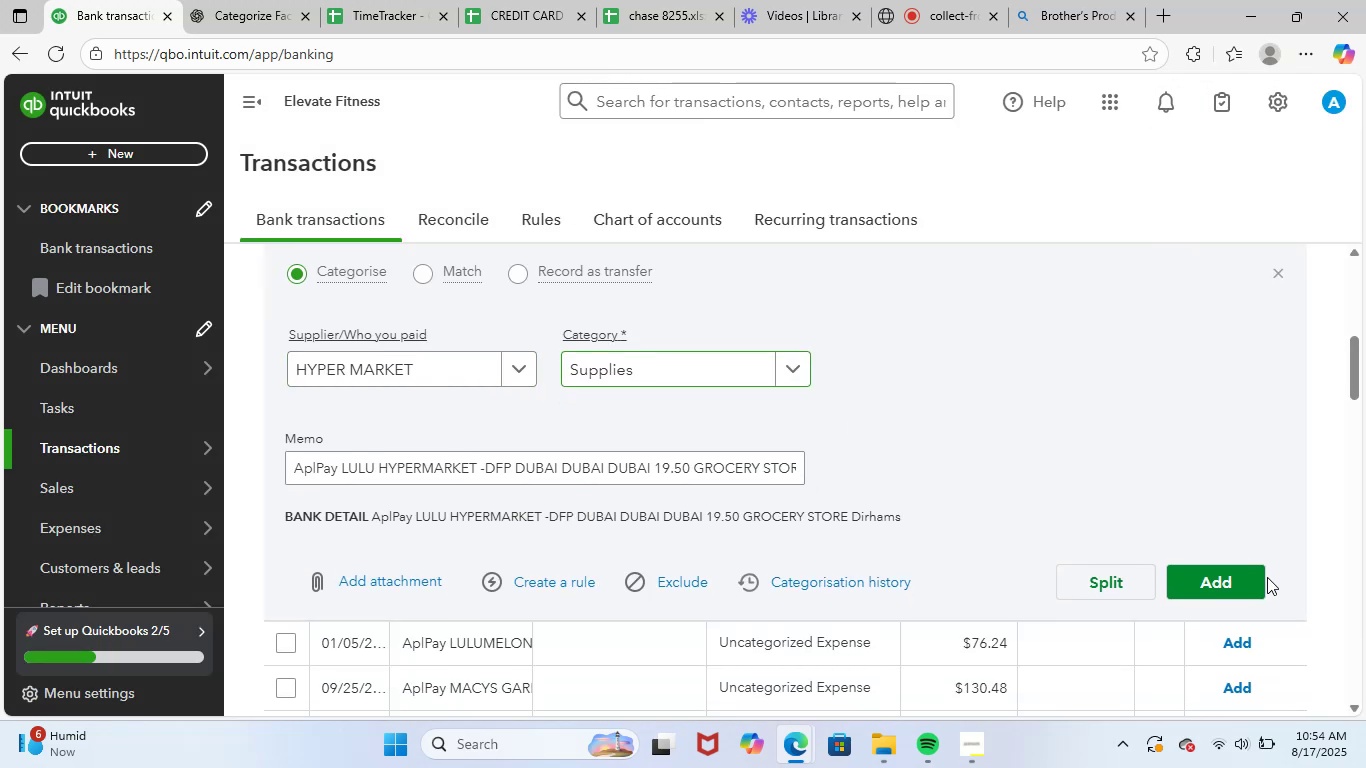 
double_click([1247, 585])
 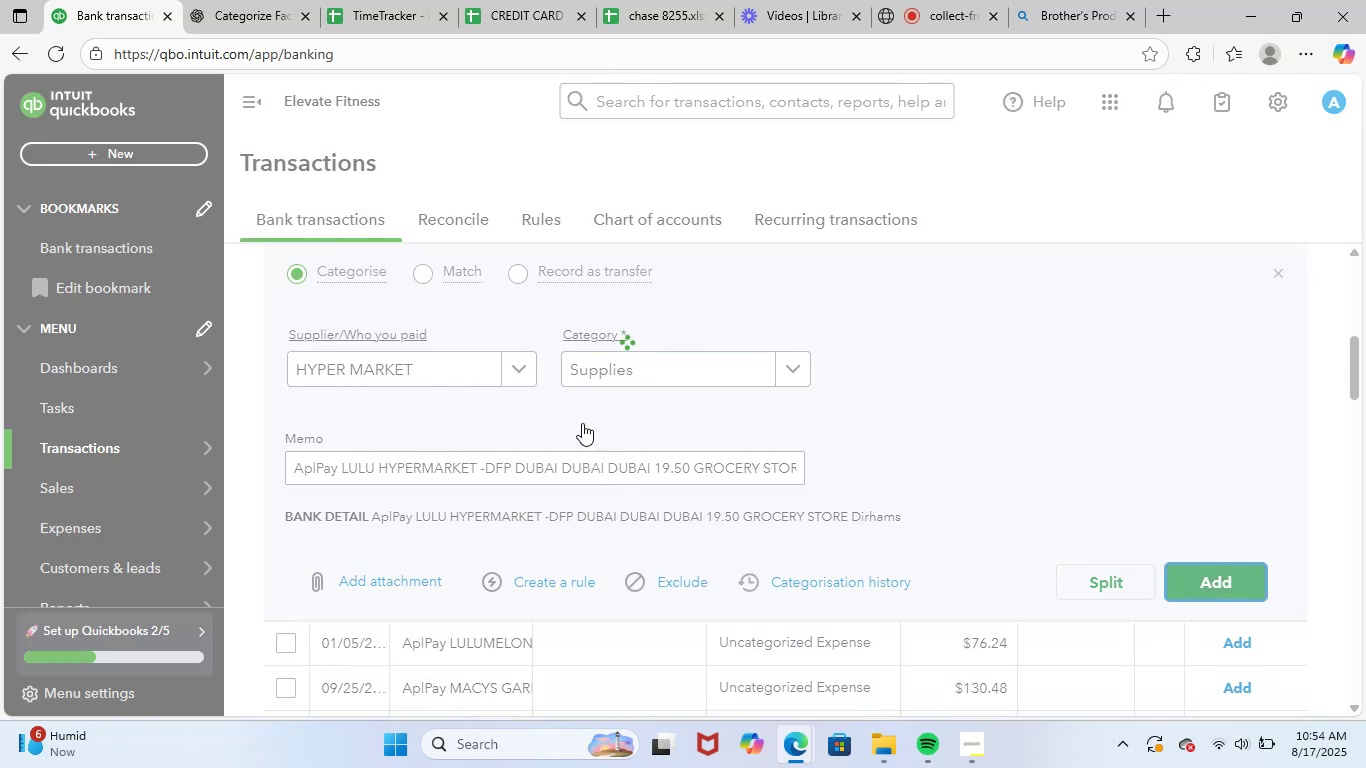 
scroll: coordinate [559, 420], scroll_direction: up, amount: 1.0
 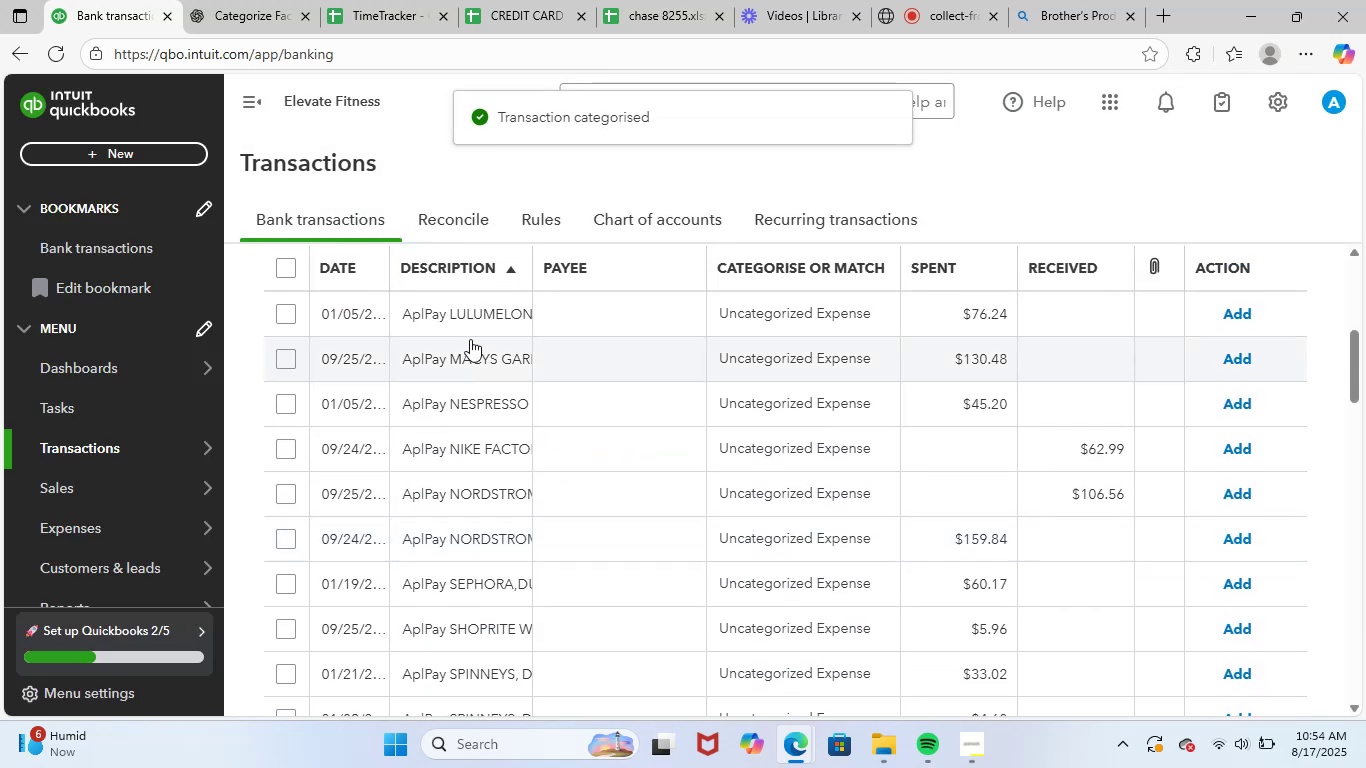 
left_click([466, 313])
 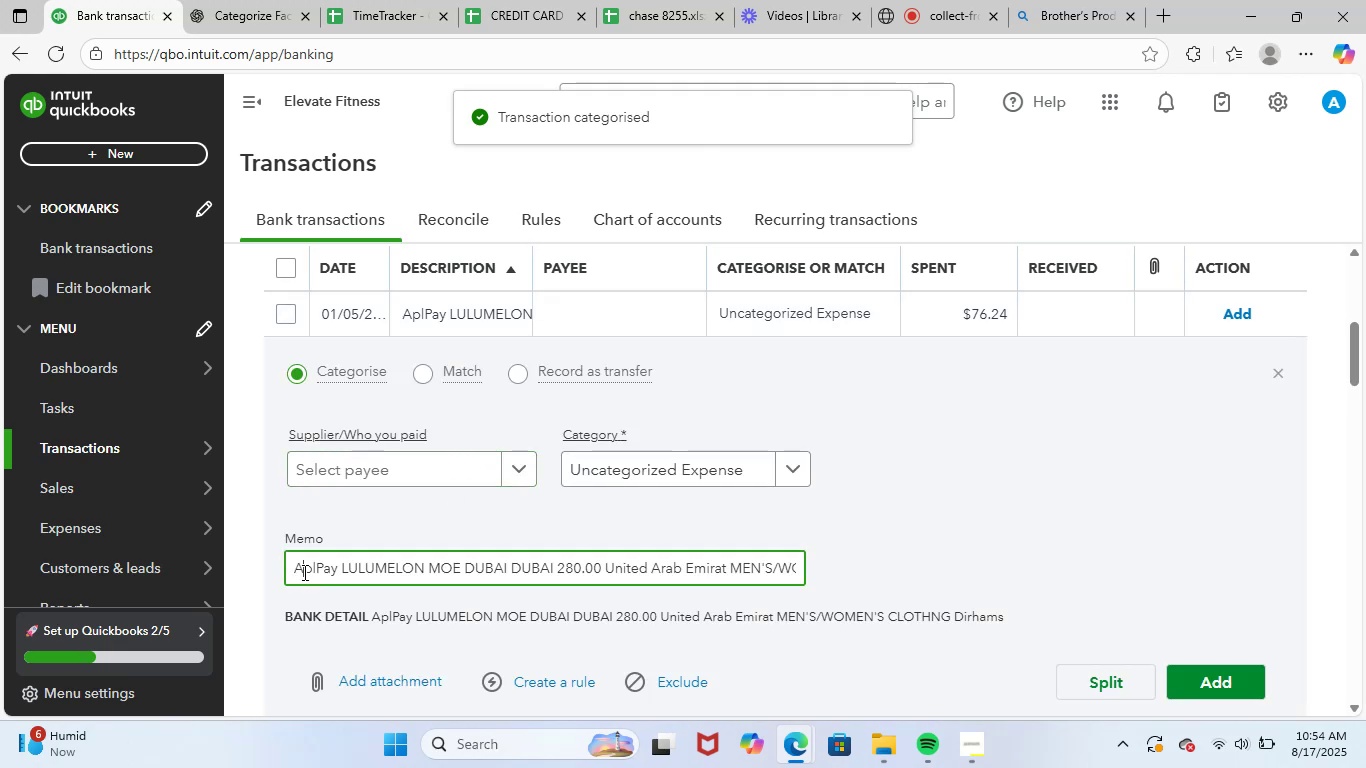 
left_click_drag(start_coordinate=[296, 572], to_coordinate=[1247, 551])
 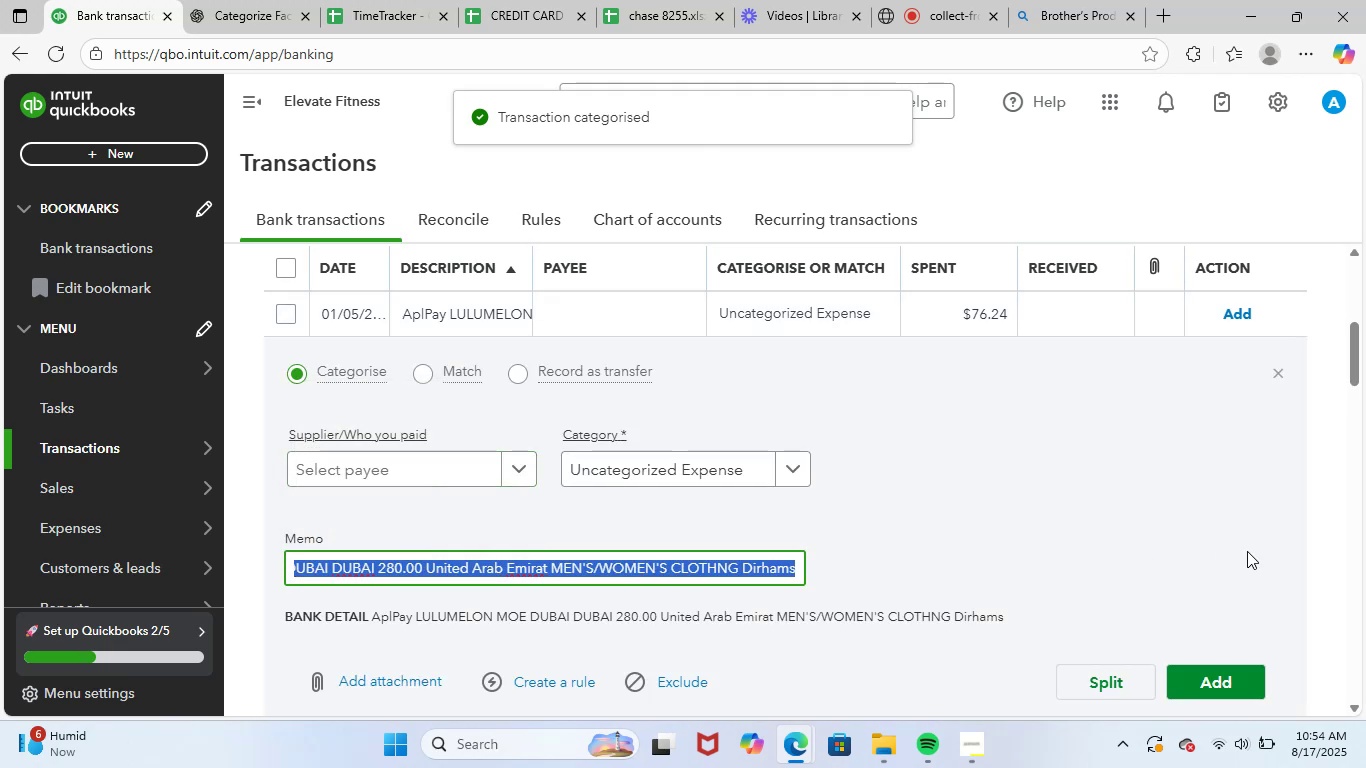 
key(Control+ControlLeft)
 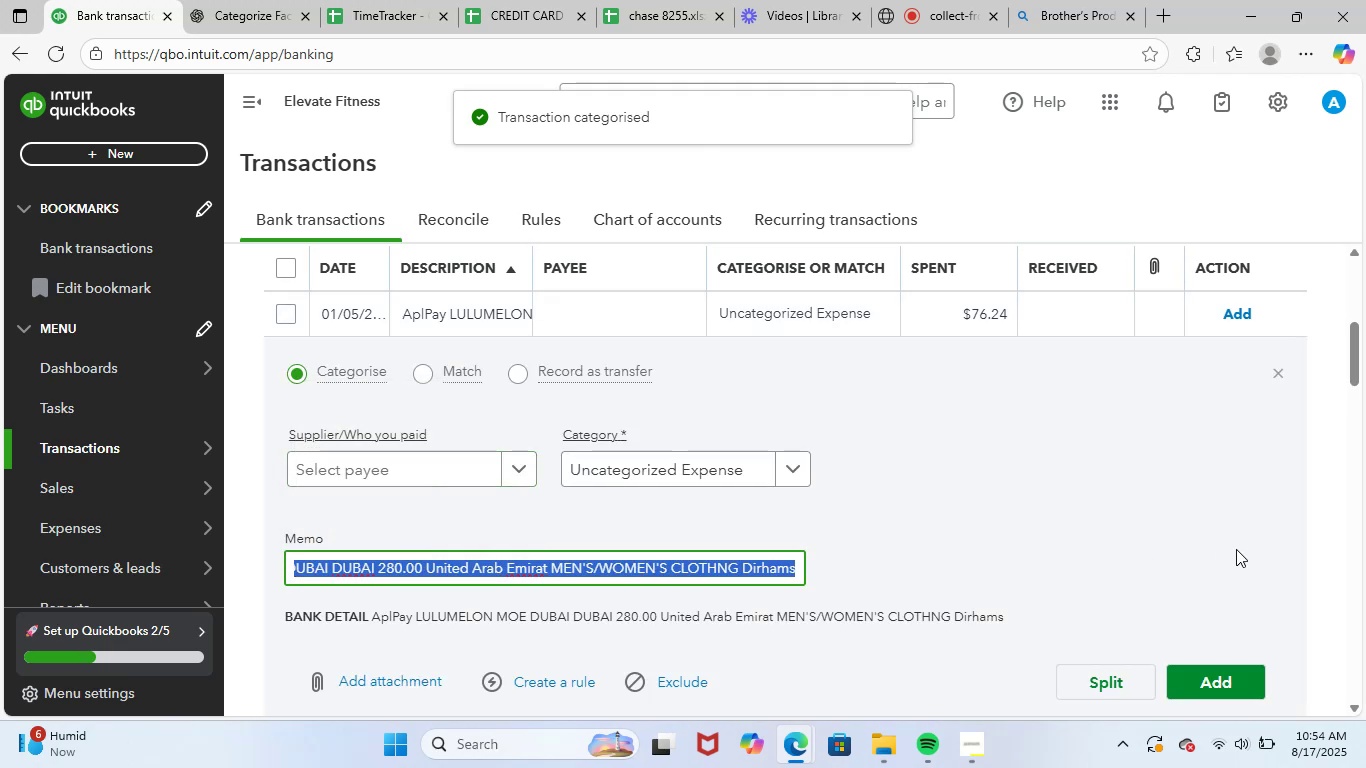 
key(Control+C)
 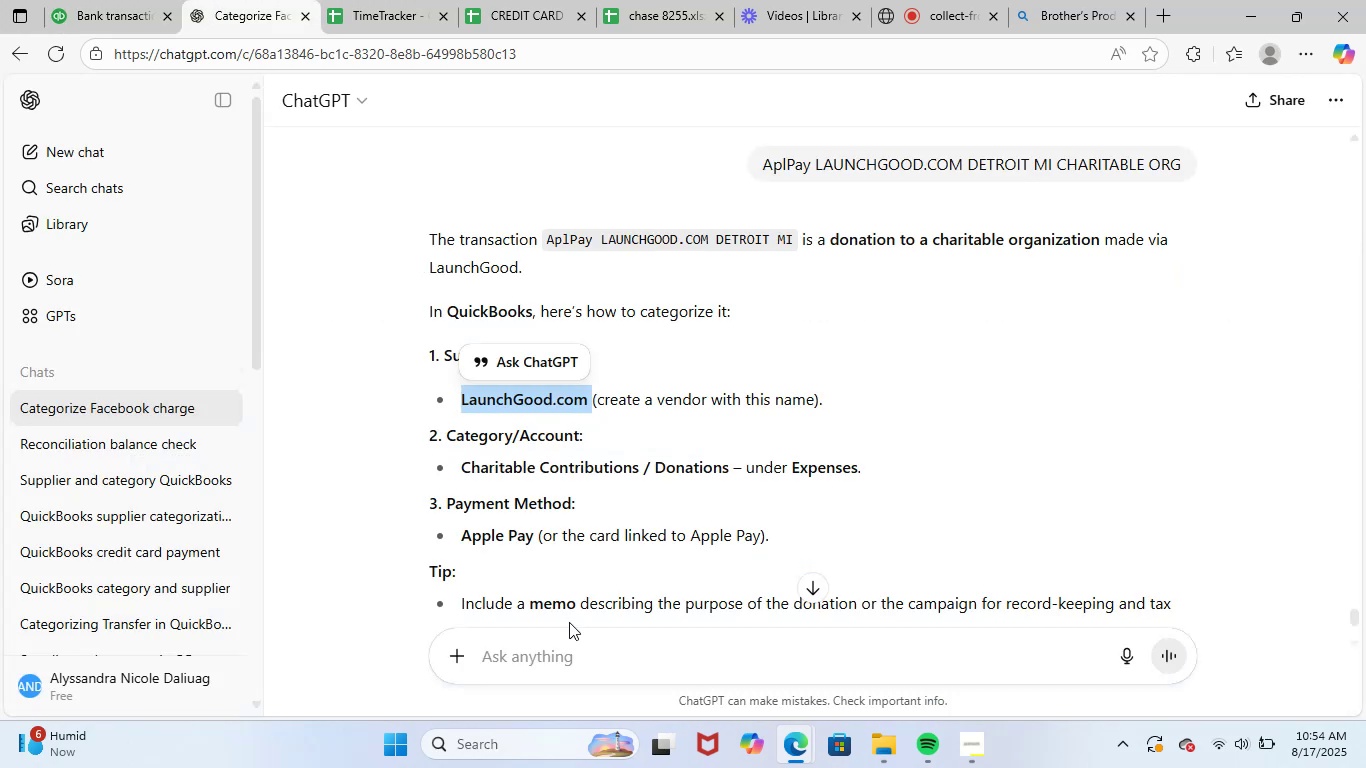 
left_click([583, 658])
 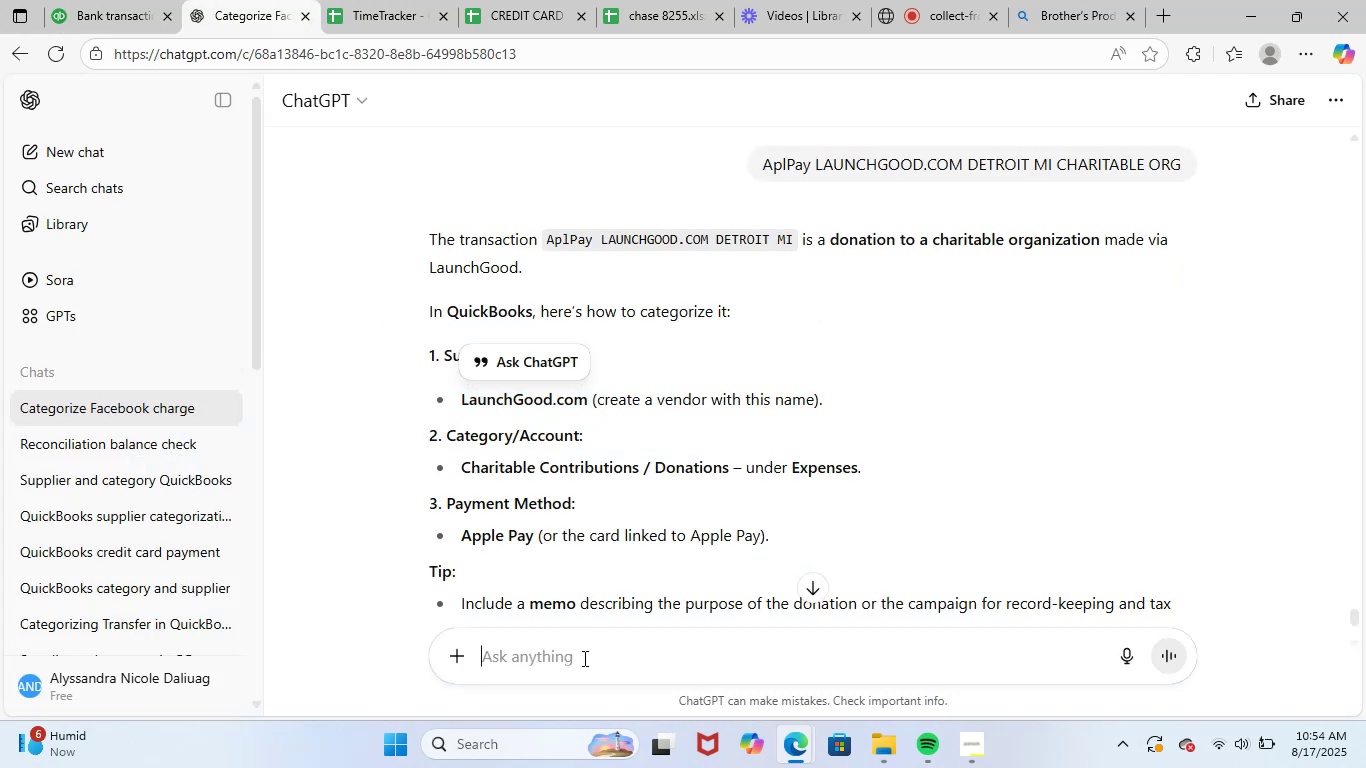 
key(Control+ControlLeft)
 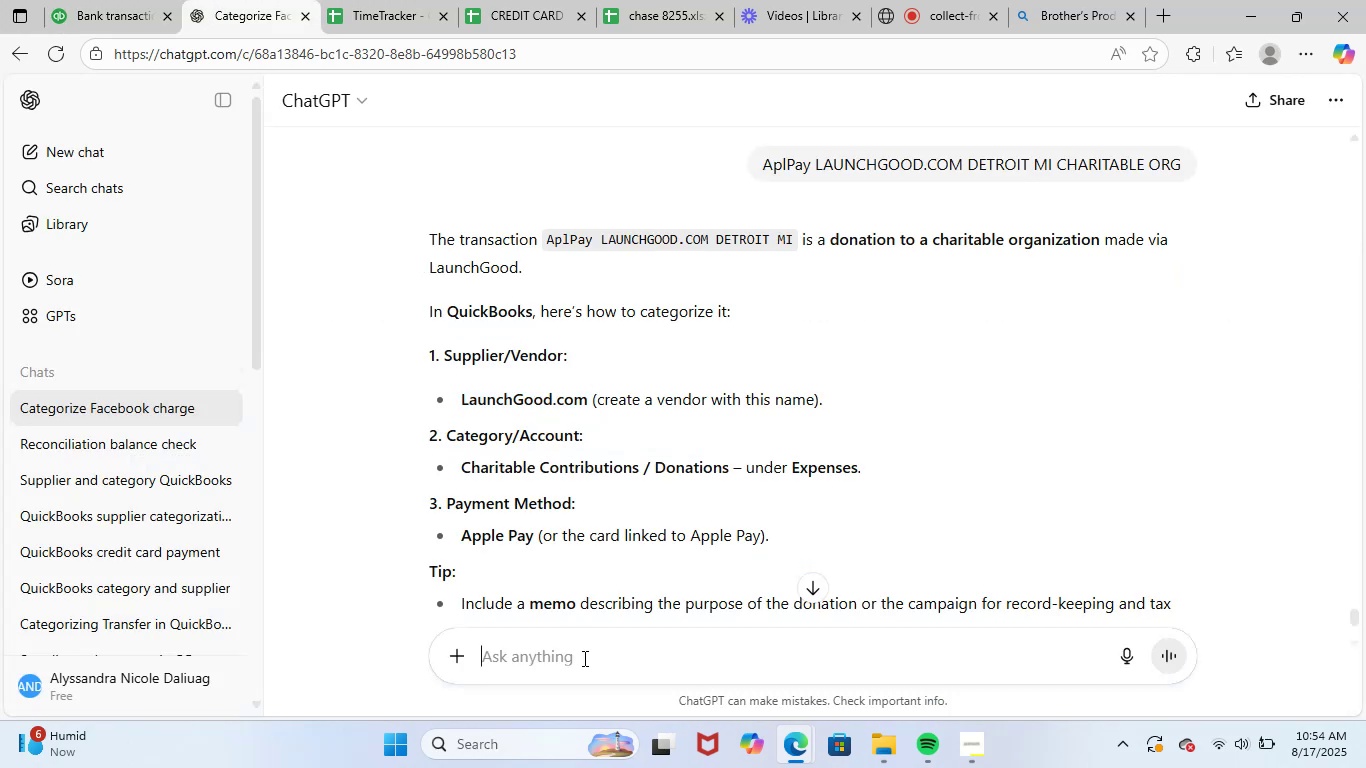 
key(Control+V)
 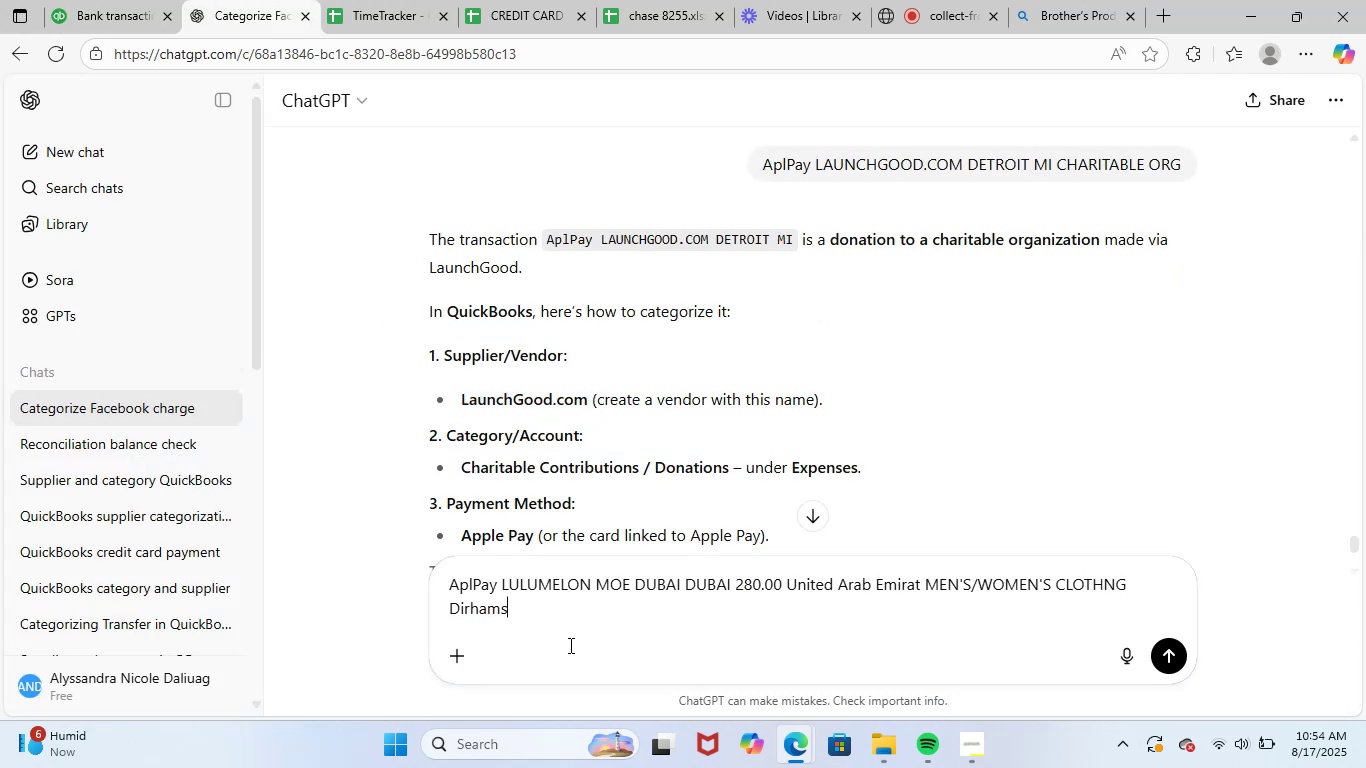 
key(NumpadEnter)
 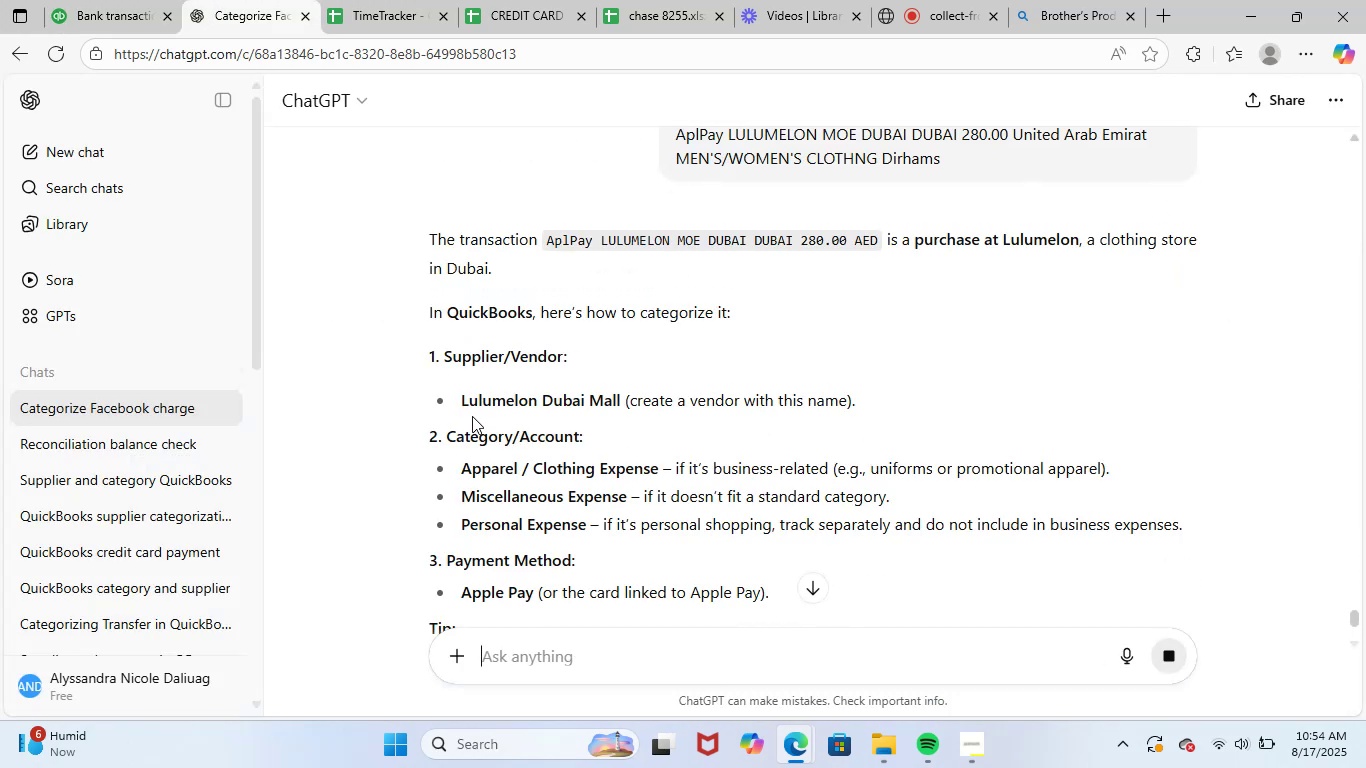 
wait(5.74)
 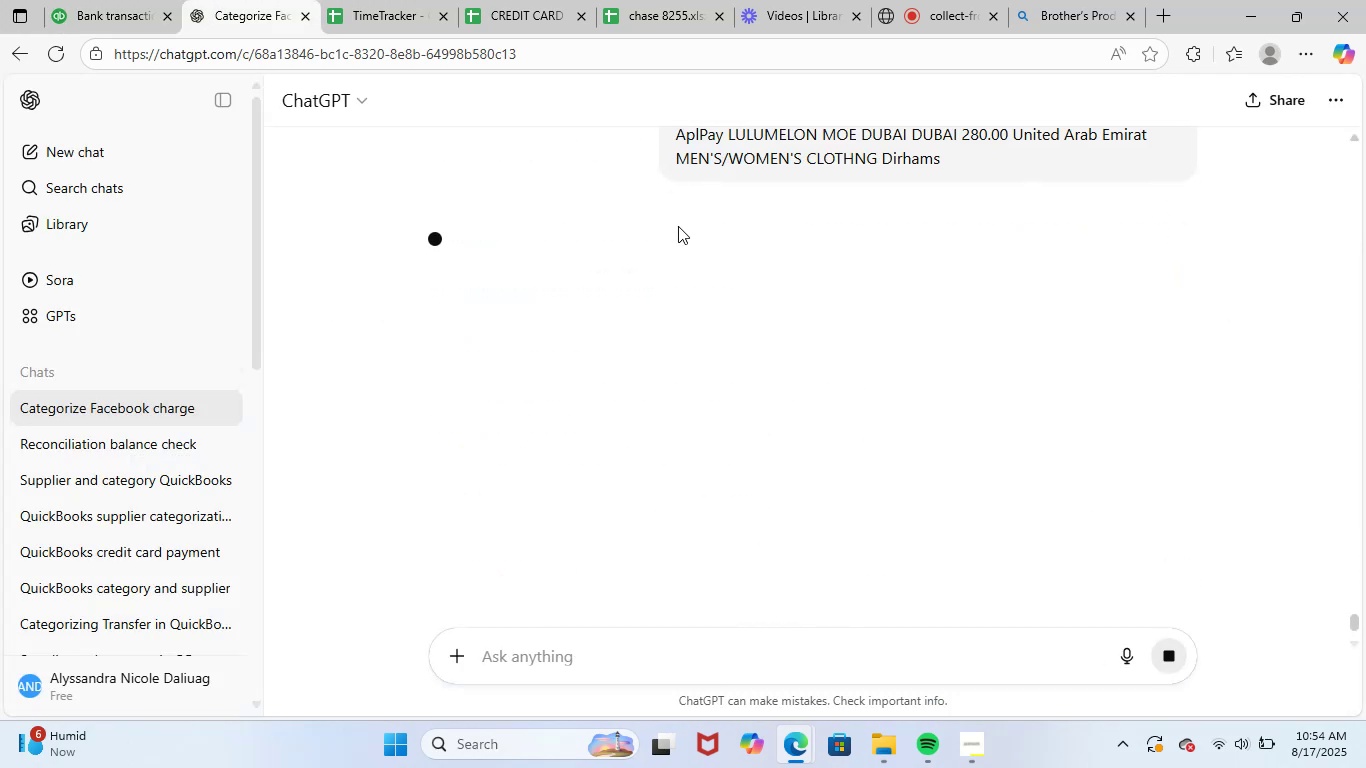 
left_click_drag(start_coordinate=[470, 400], to_coordinate=[647, 407])
 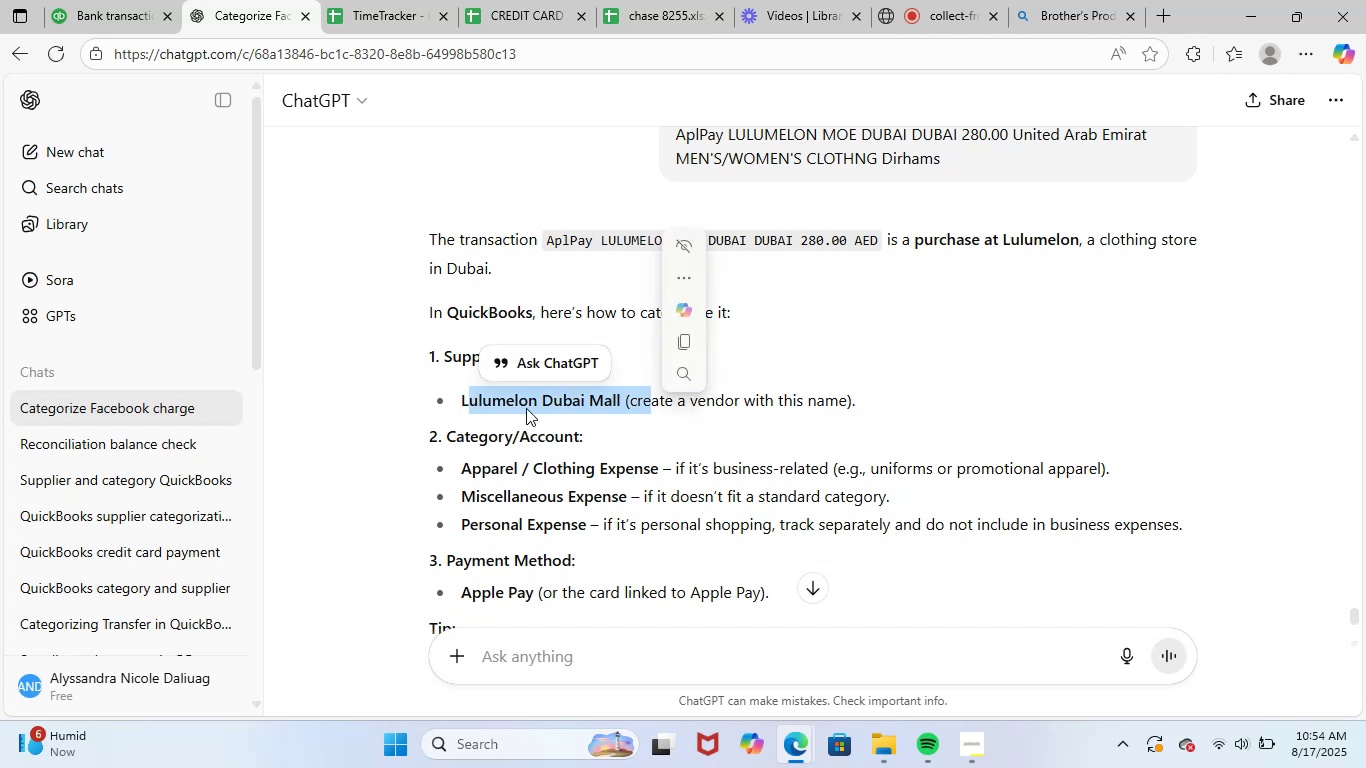 
left_click([526, 408])
 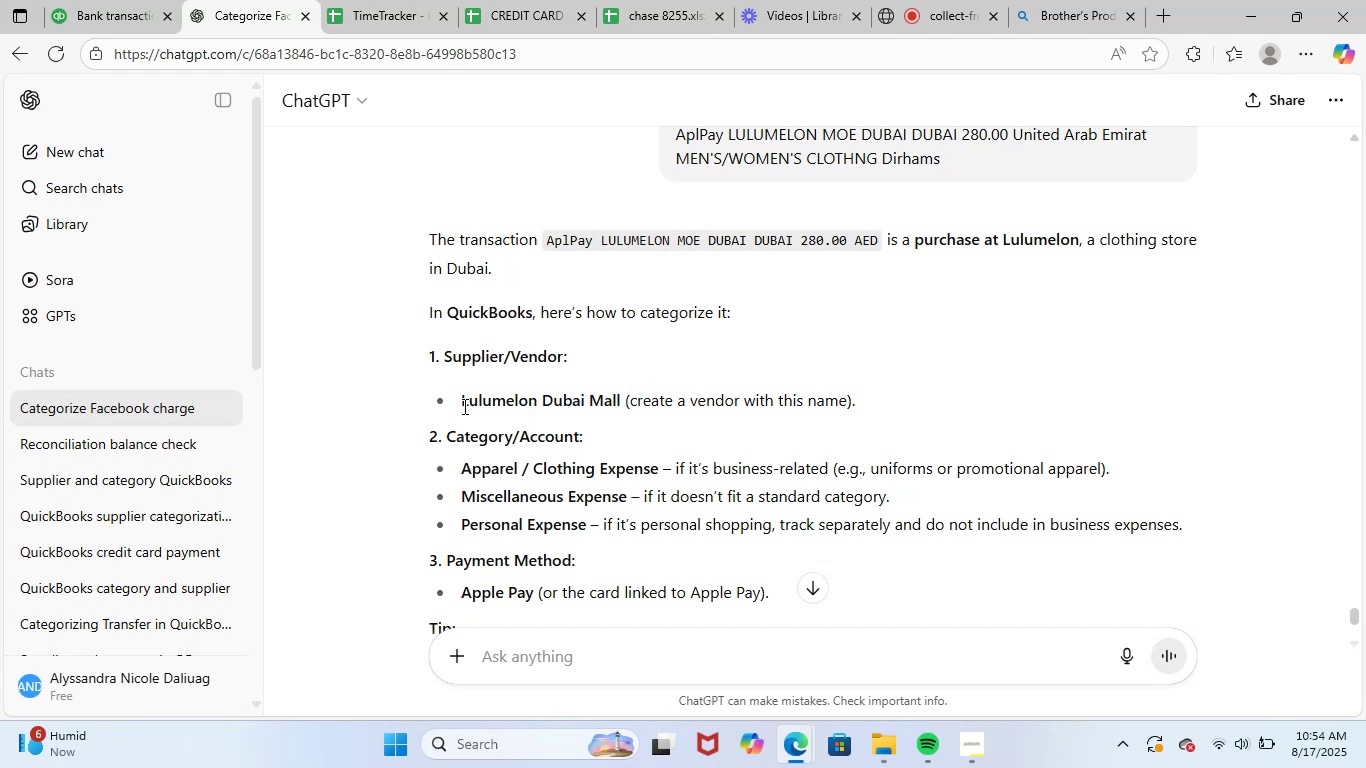 
left_click_drag(start_coordinate=[458, 409], to_coordinate=[620, 412])
 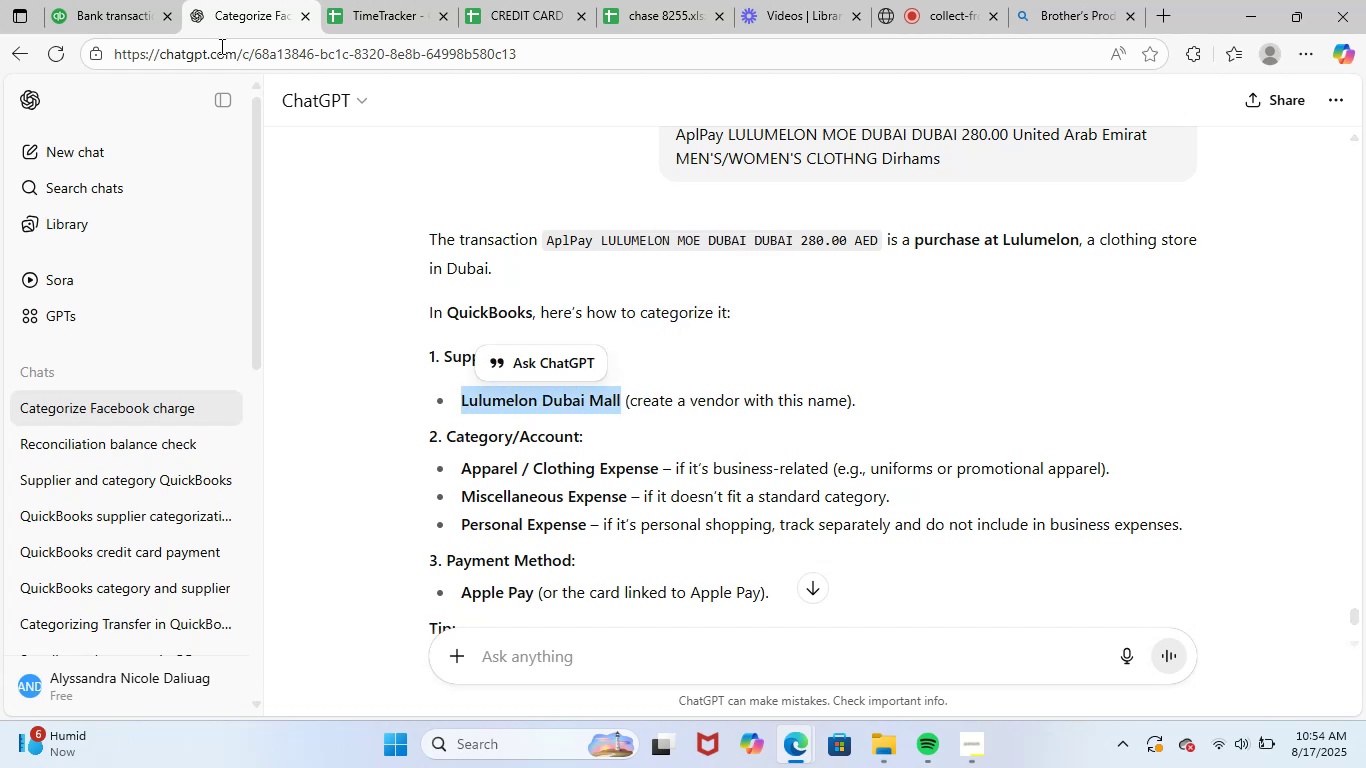 
key(Control+ControlLeft)
 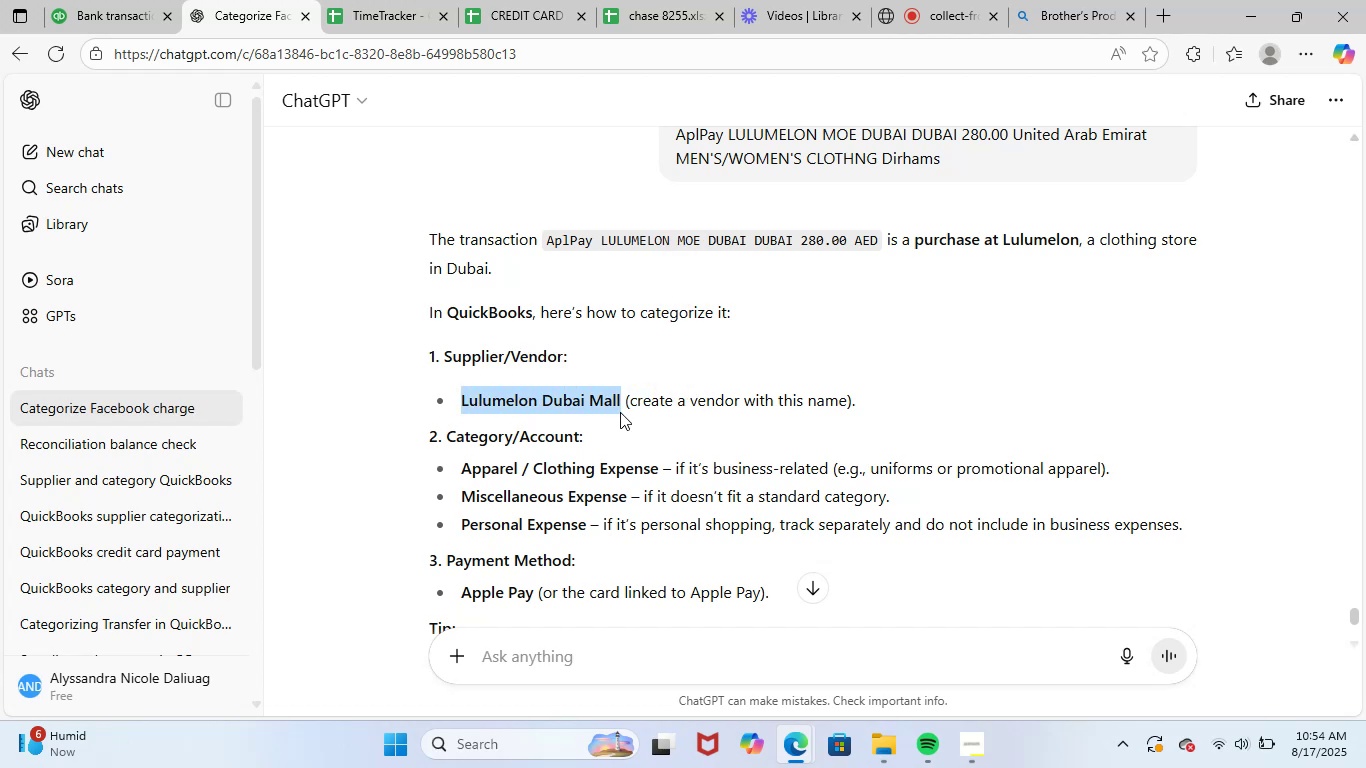 
key(Control+C)
 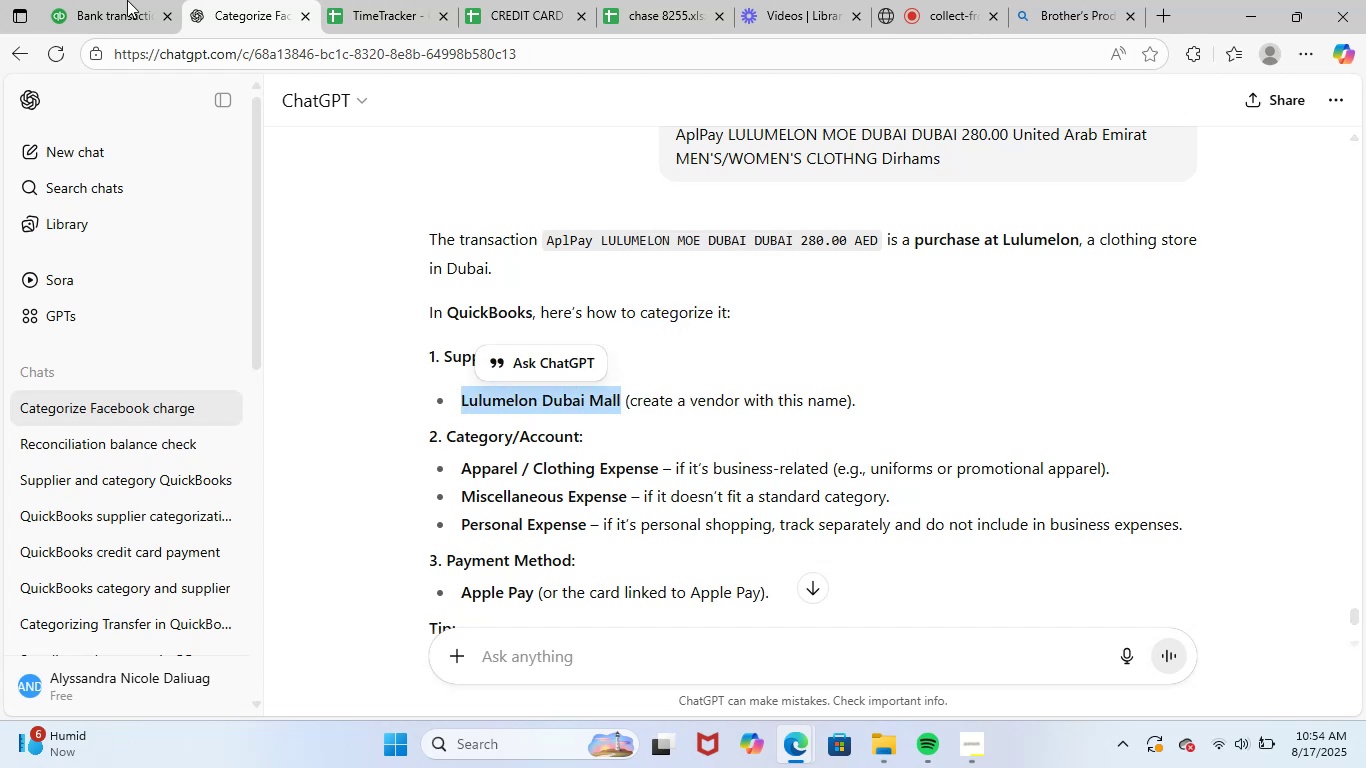 
left_click([117, 0])
 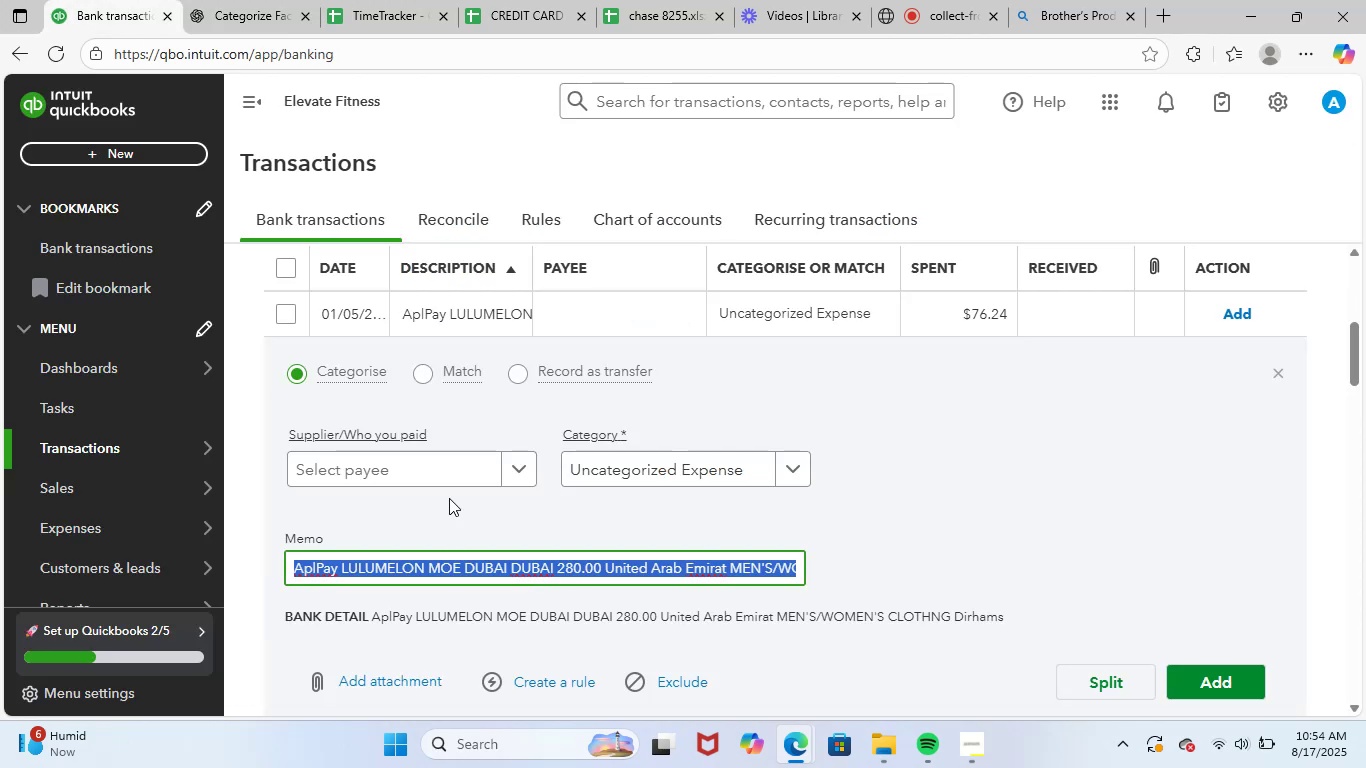 
left_click([446, 477])
 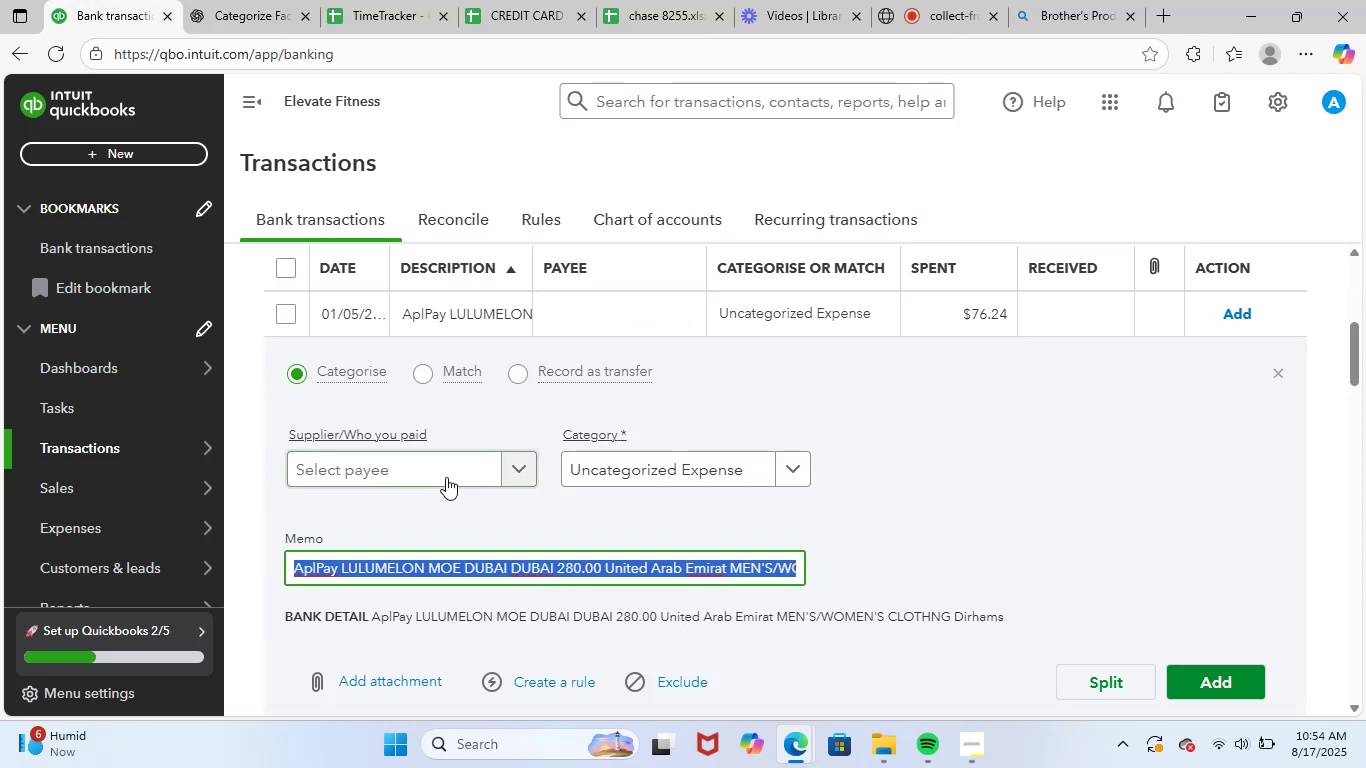 
key(Control+ControlLeft)
 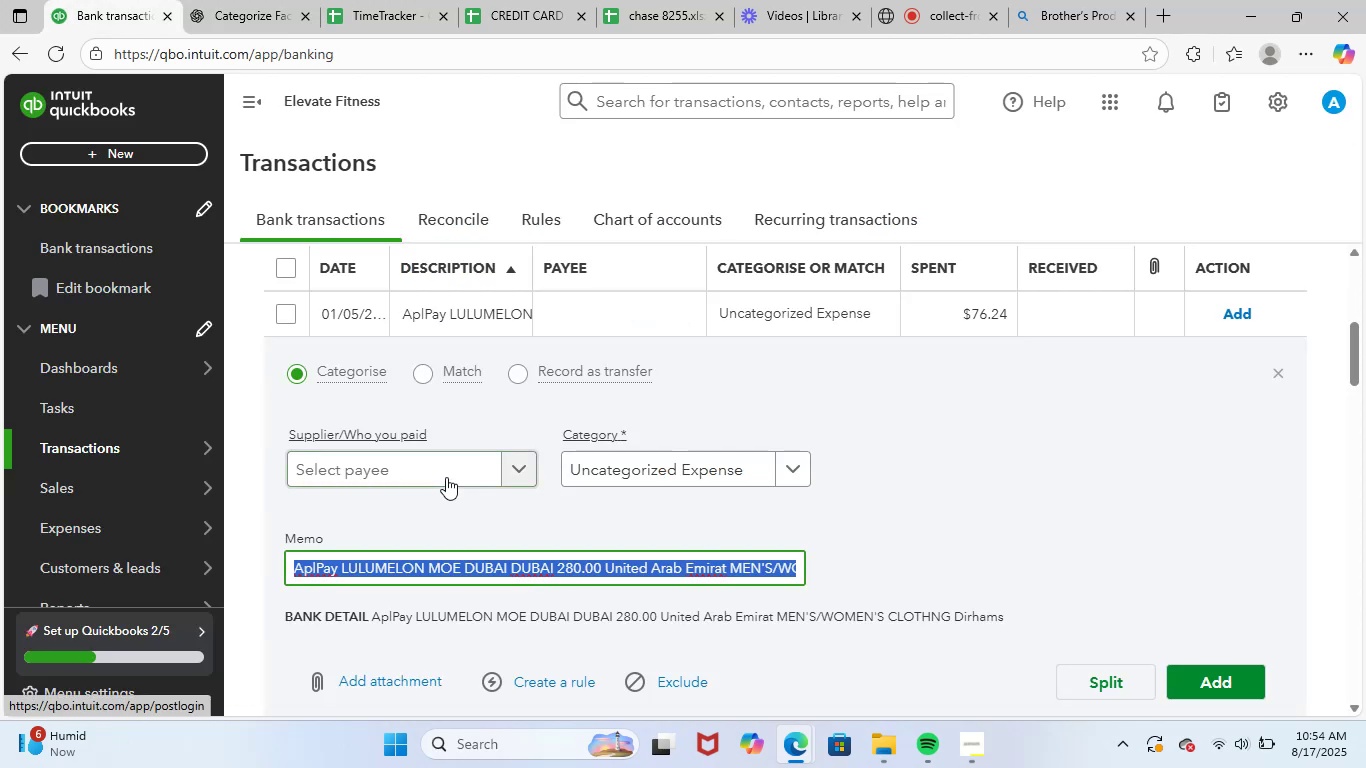 
key(Control+V)
 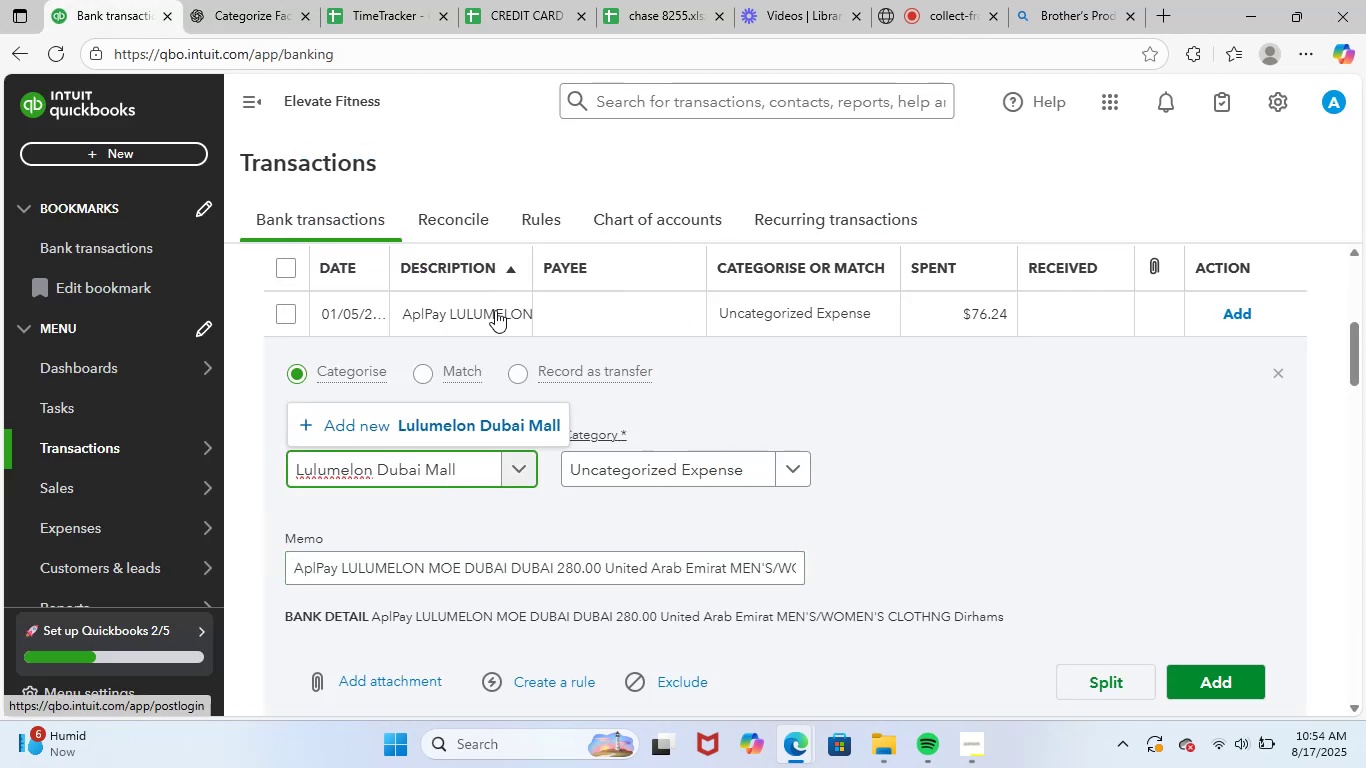 
left_click([459, 421])
 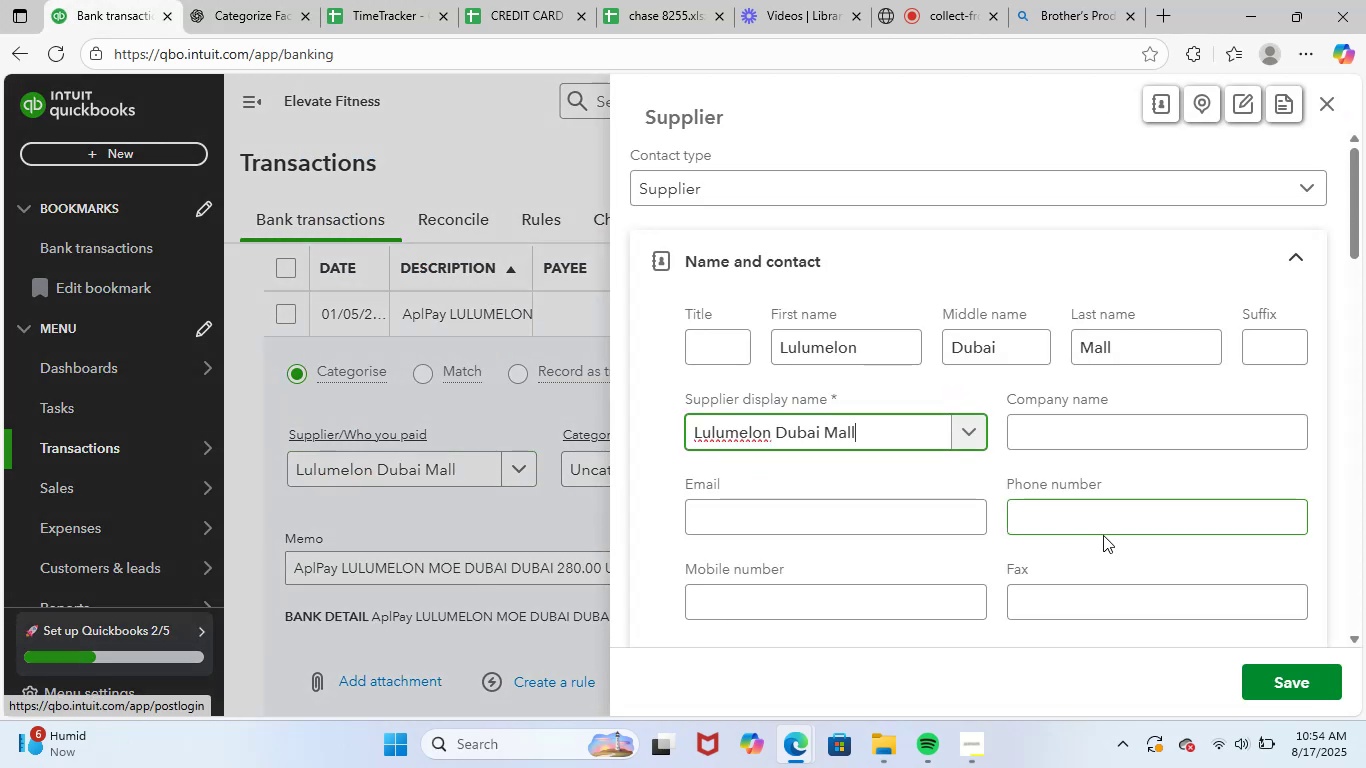 
left_click([1246, 677])
 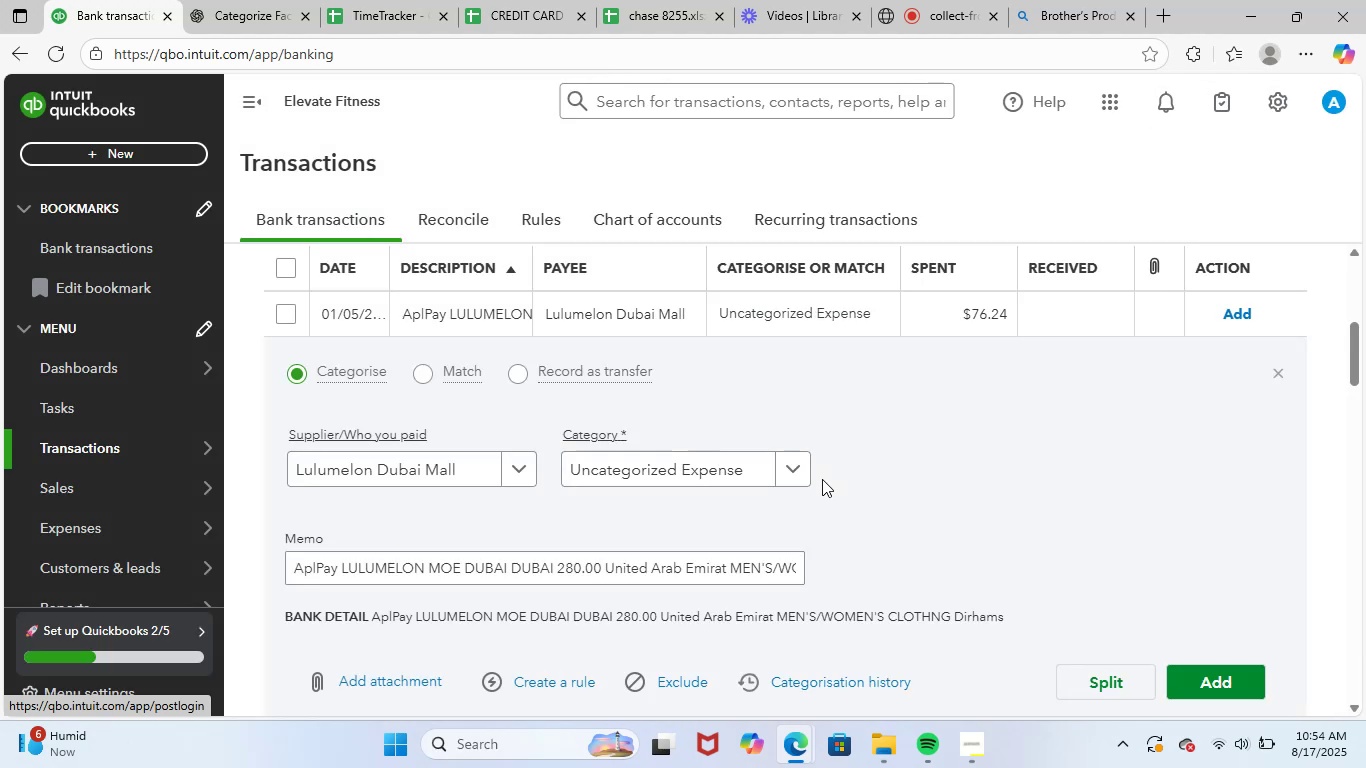 
left_click([672, 473])
 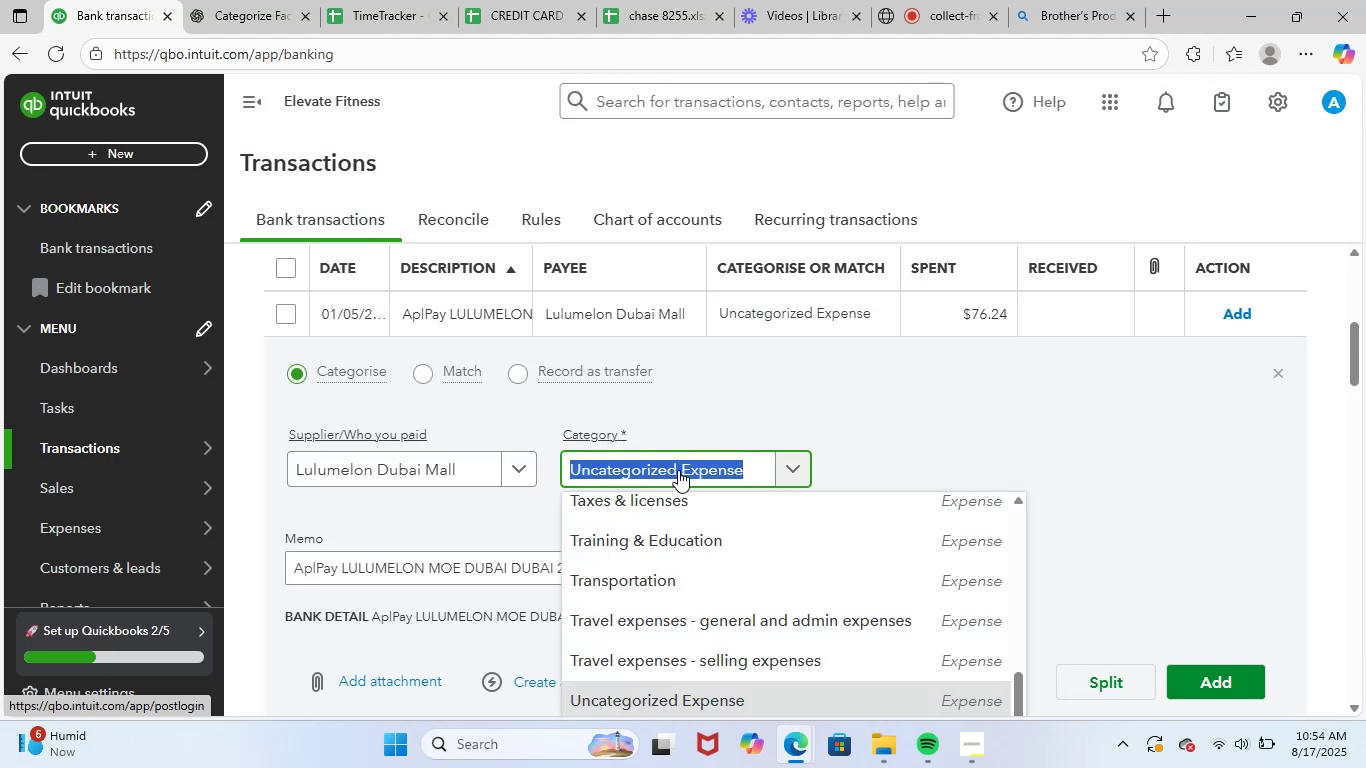 
type(supp)
 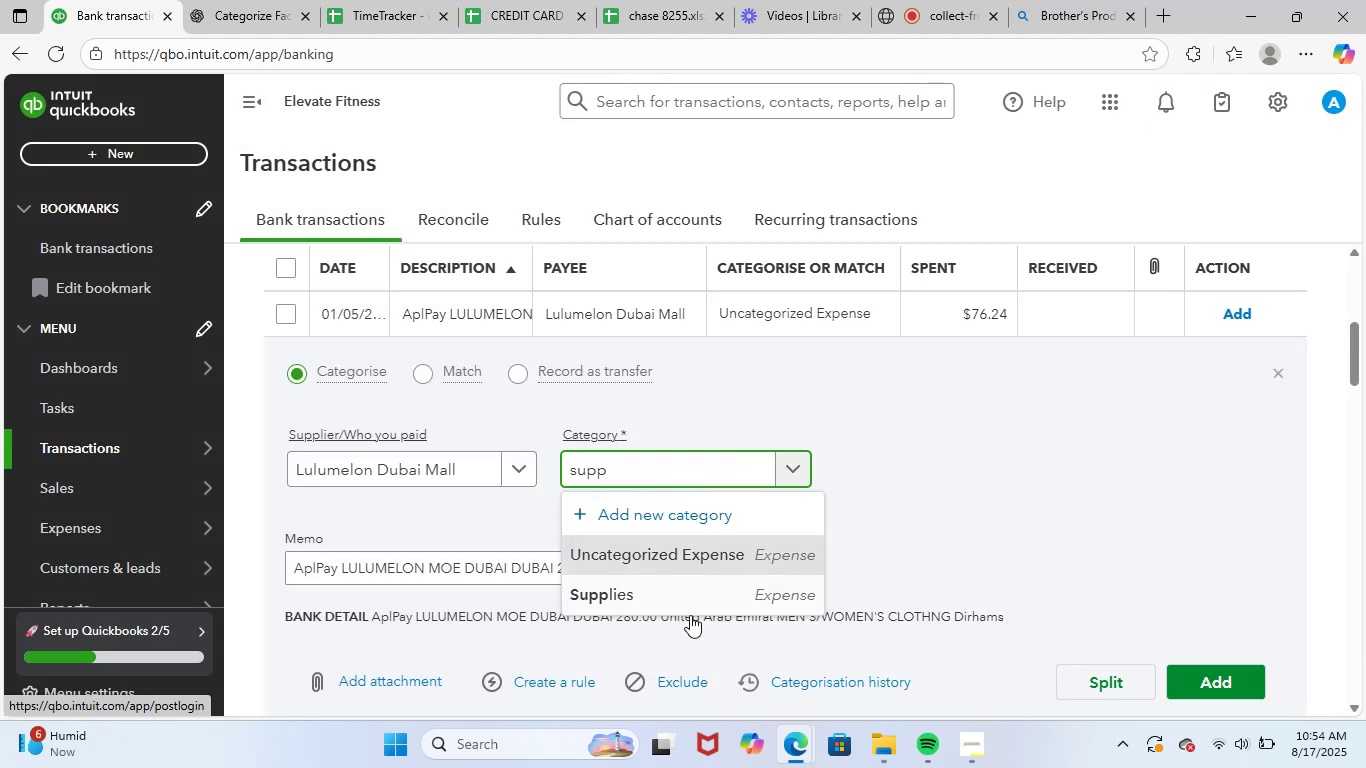 
left_click([706, 596])
 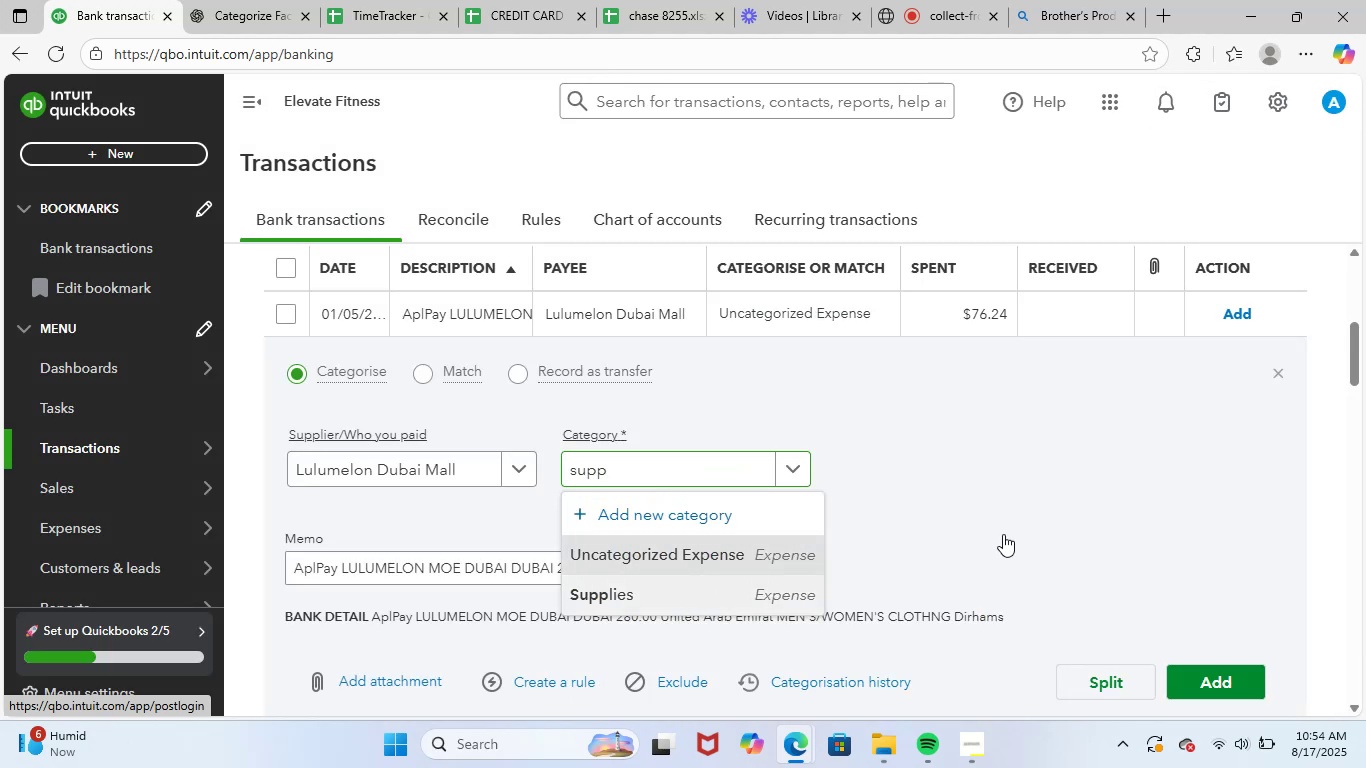 
scroll: coordinate [1051, 528], scroll_direction: down, amount: 1.0
 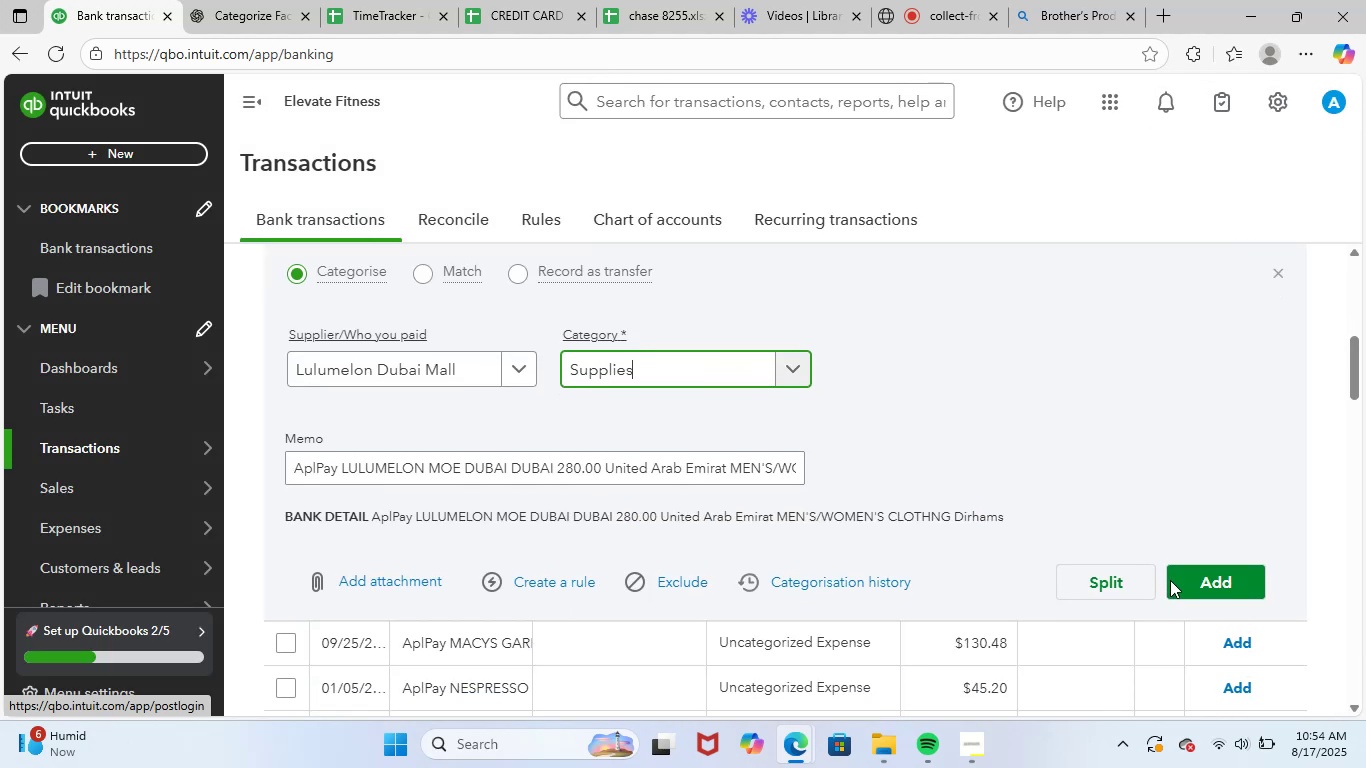 
left_click([1186, 584])
 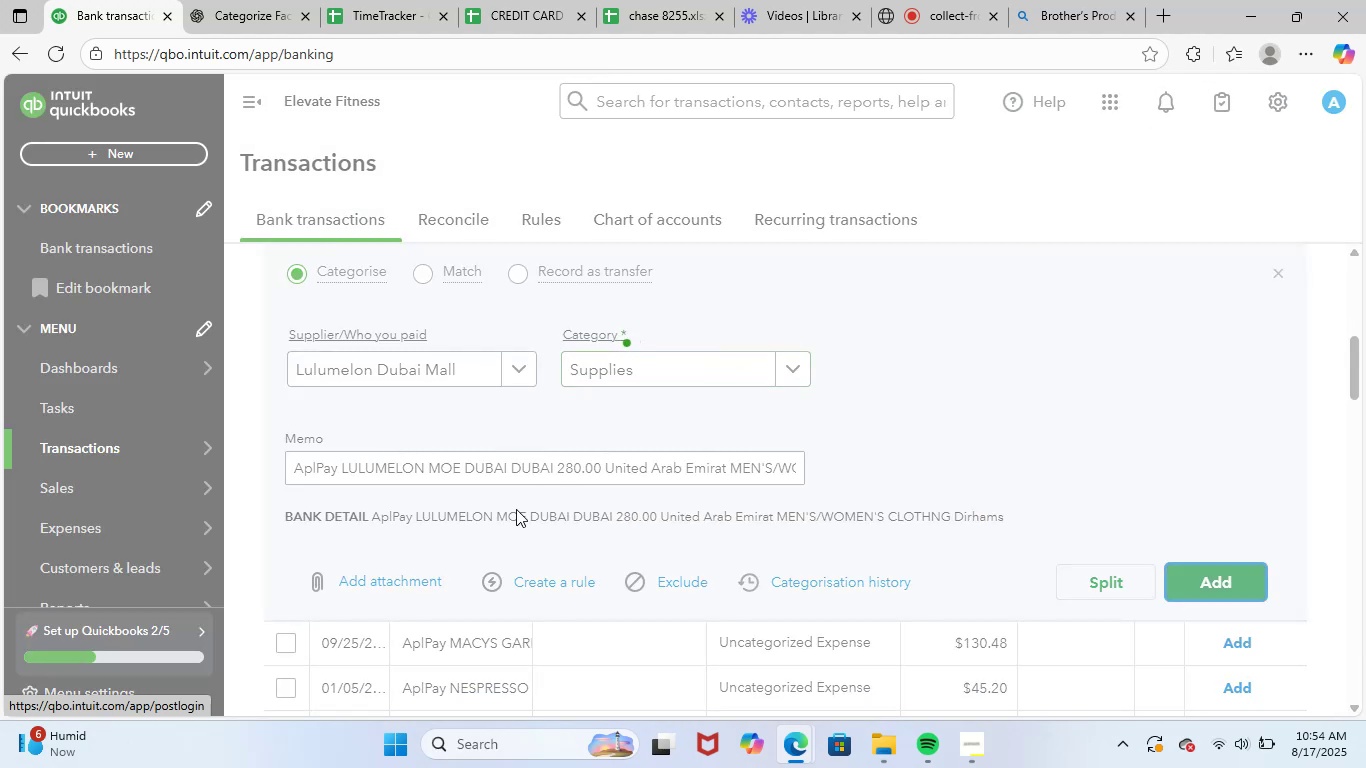 
scroll: coordinate [518, 529], scroll_direction: up, amount: 1.0
 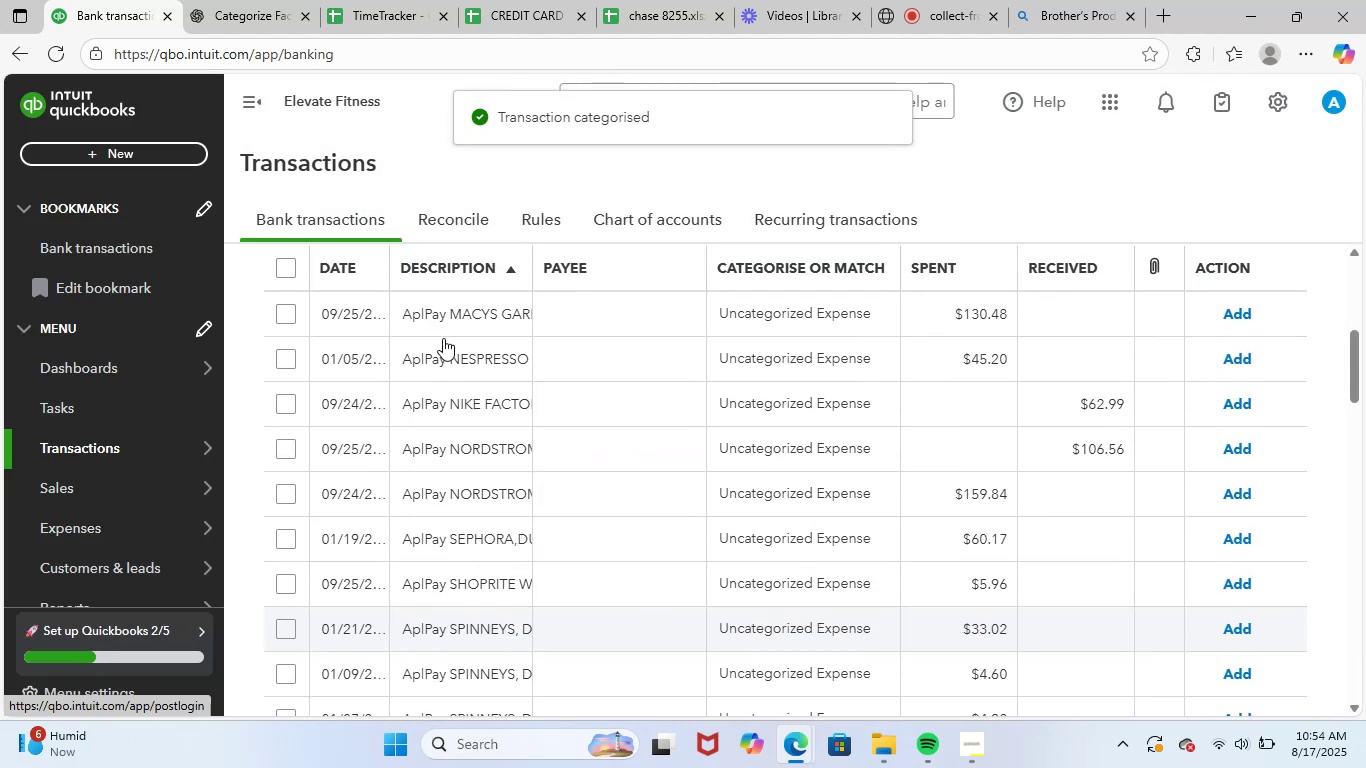 
left_click([455, 315])
 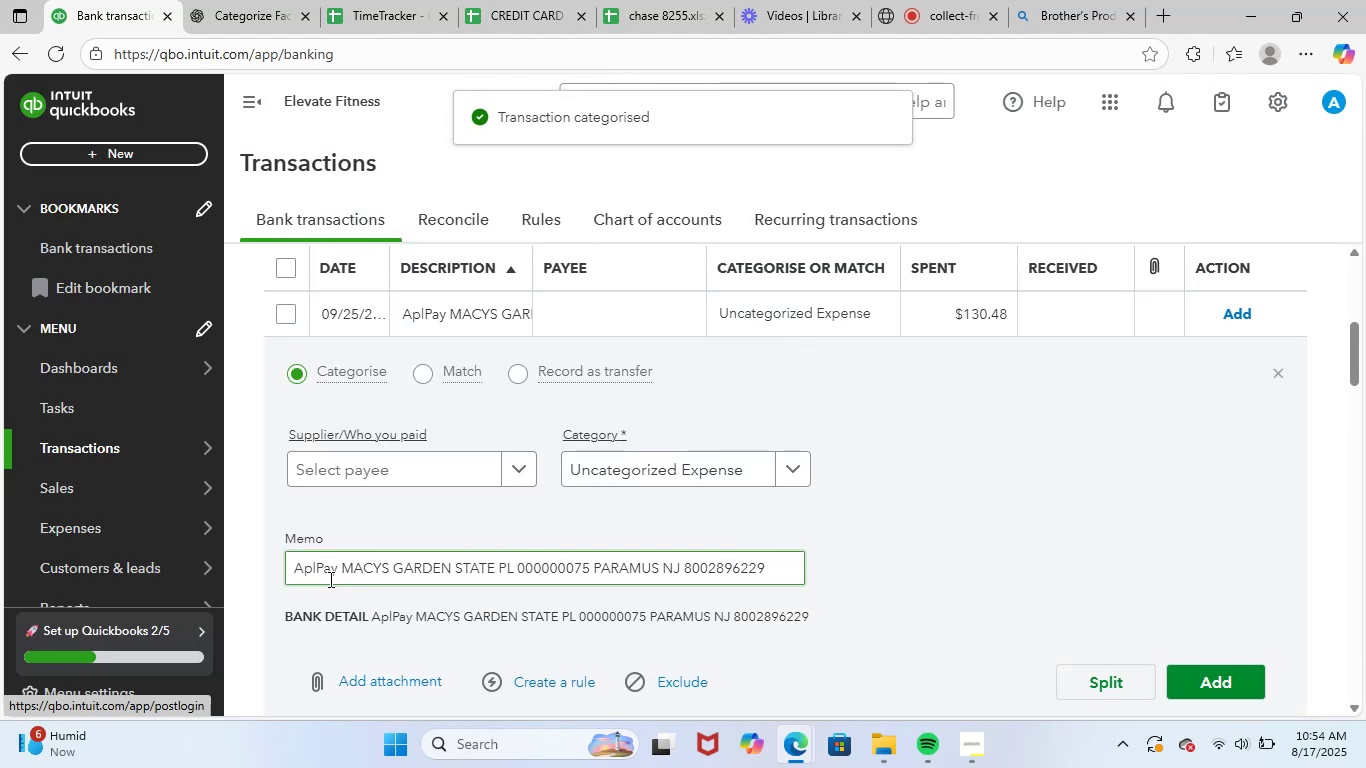 
left_click_drag(start_coordinate=[294, 575], to_coordinate=[903, 566])
 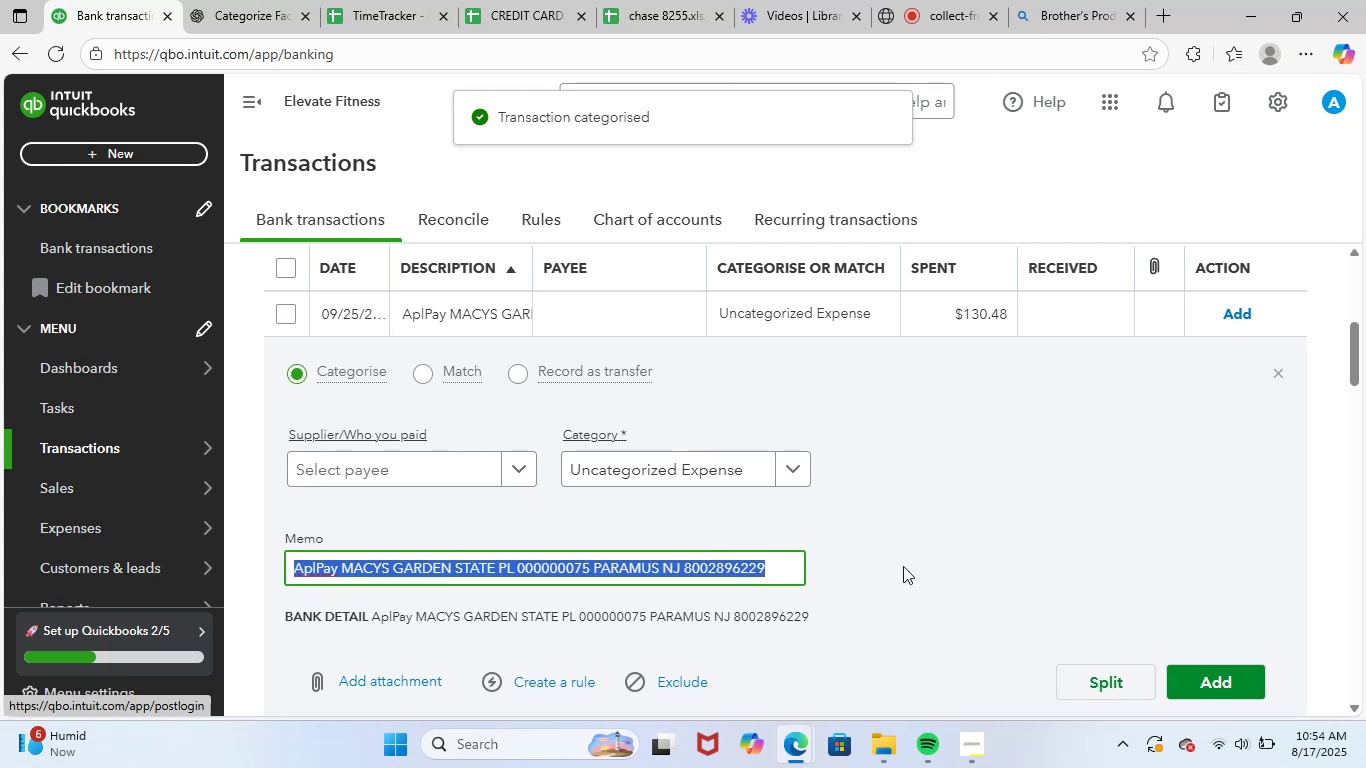 
key(Control+ControlLeft)
 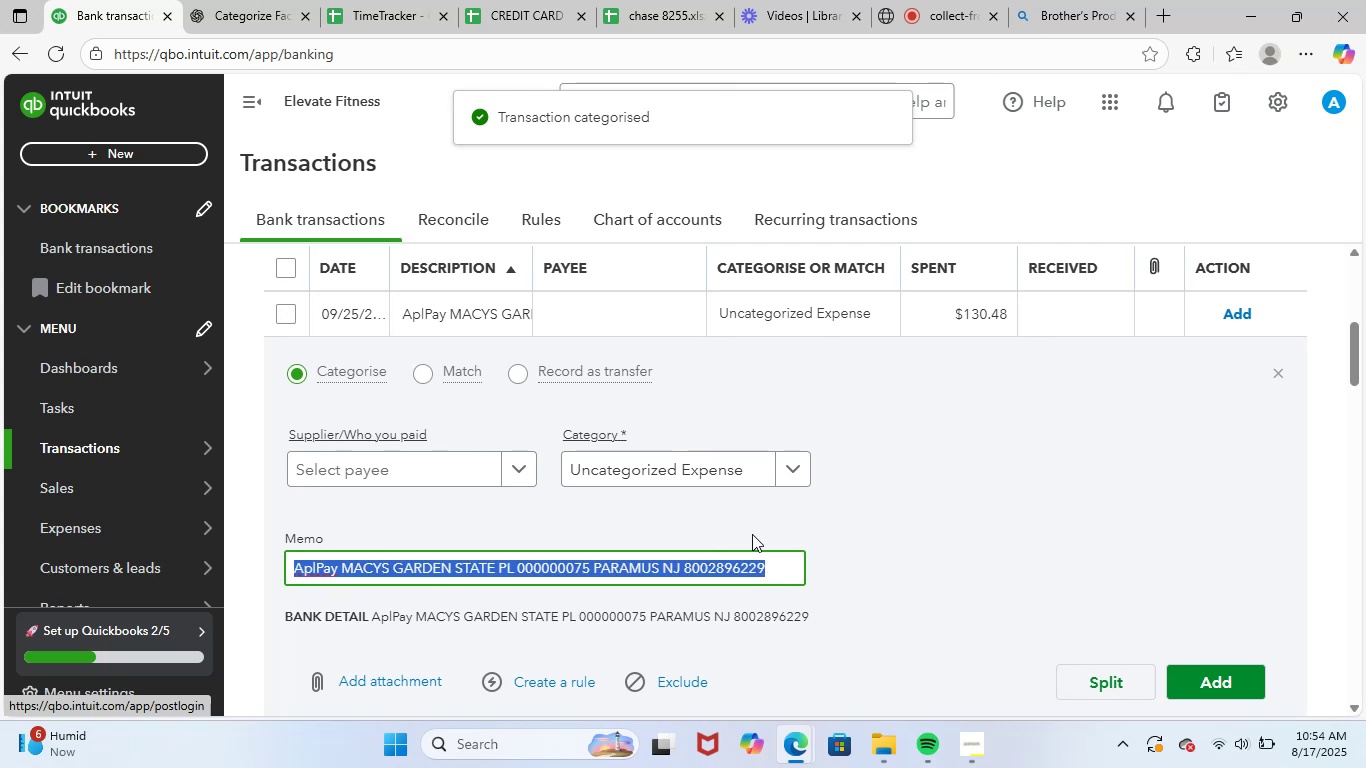 
key(Control+C)
 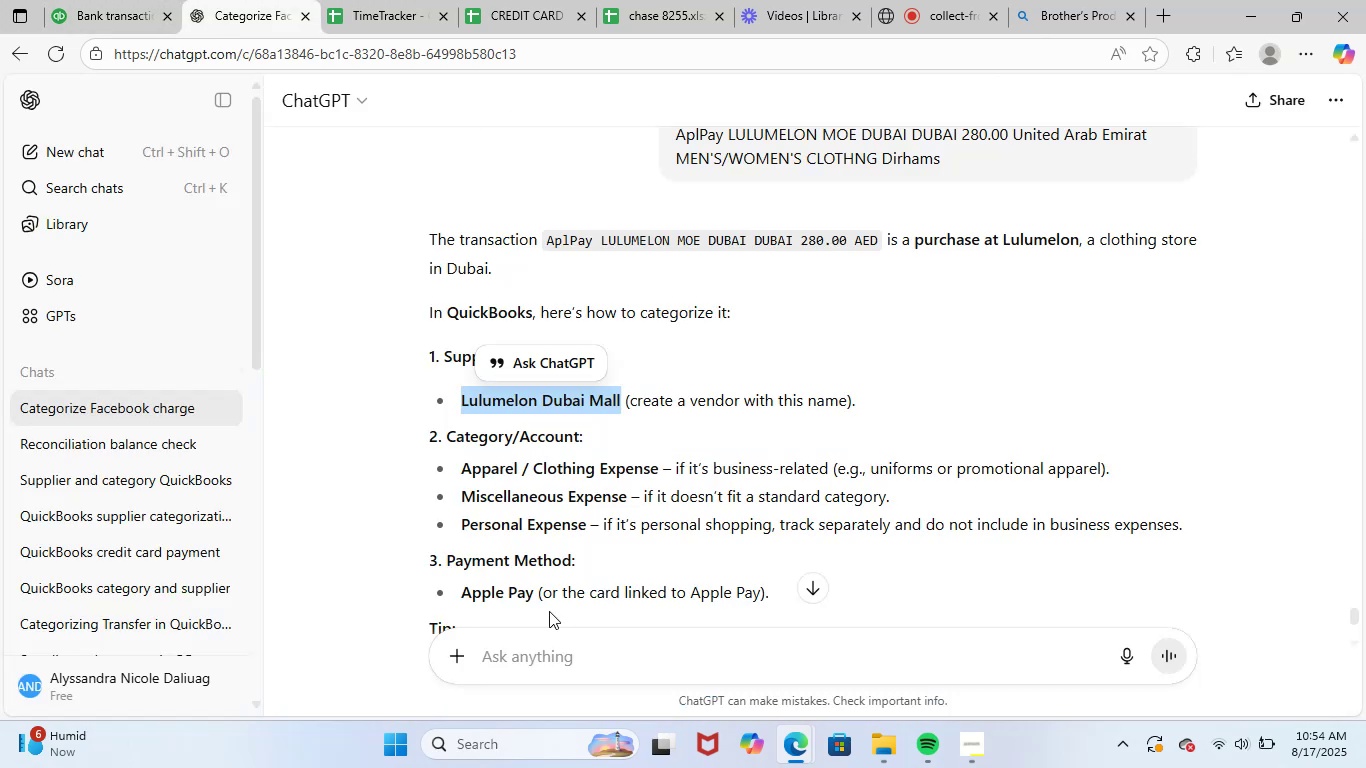 
left_click([586, 653])
 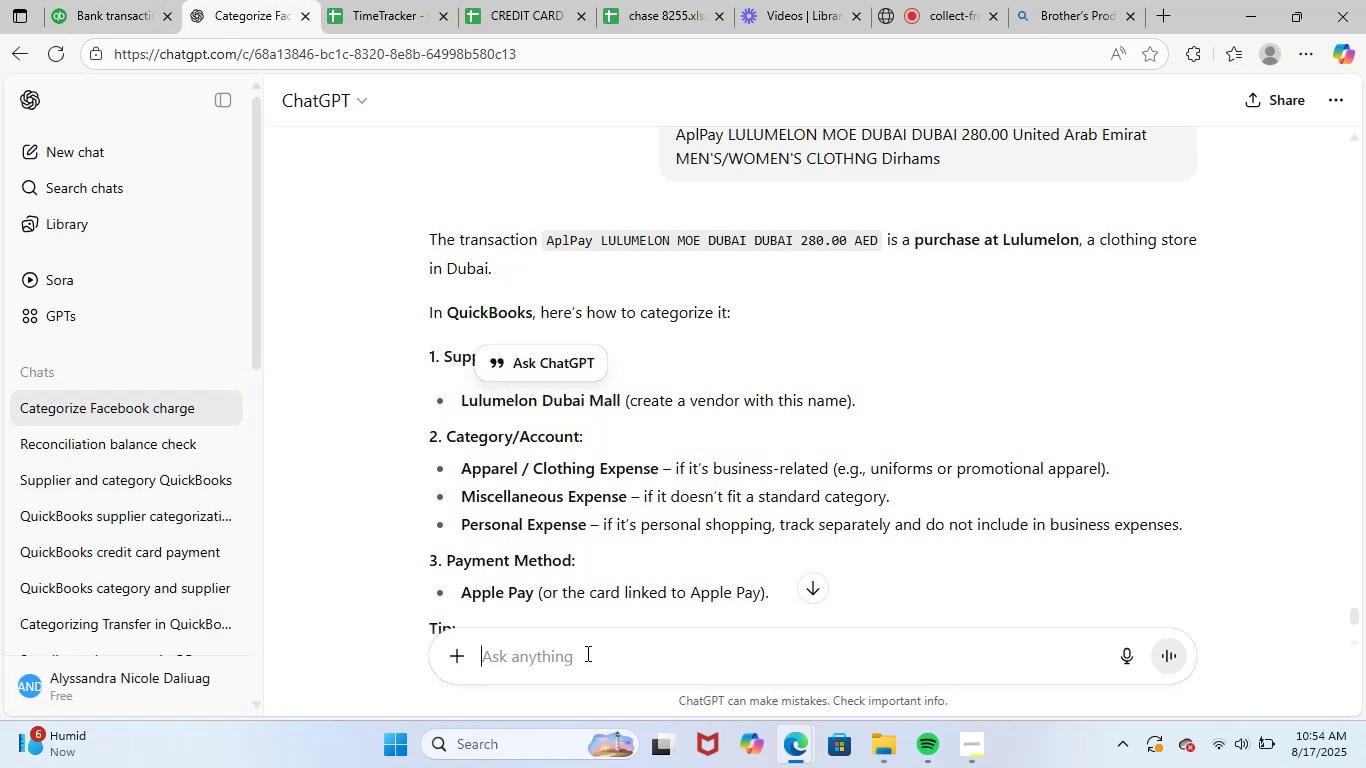 
key(Control+ControlLeft)
 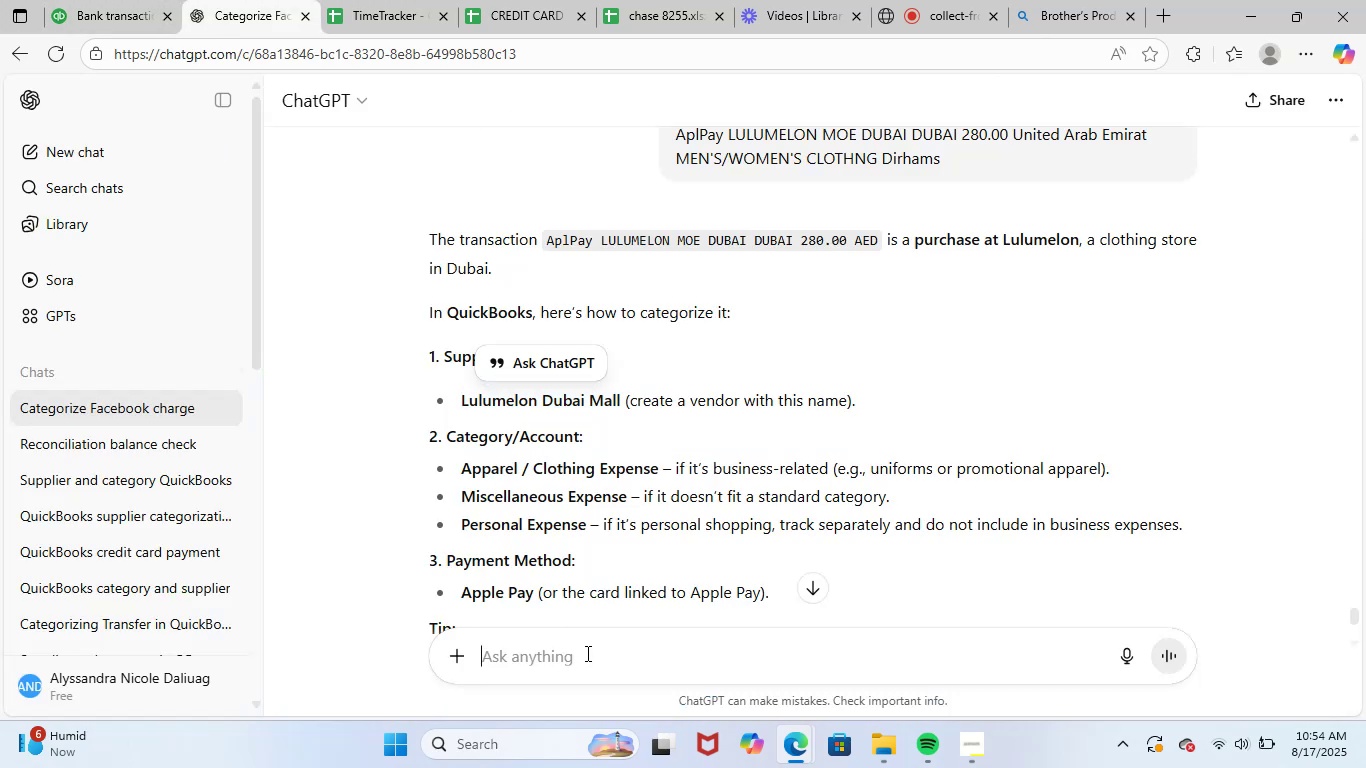 
key(Control+V)
 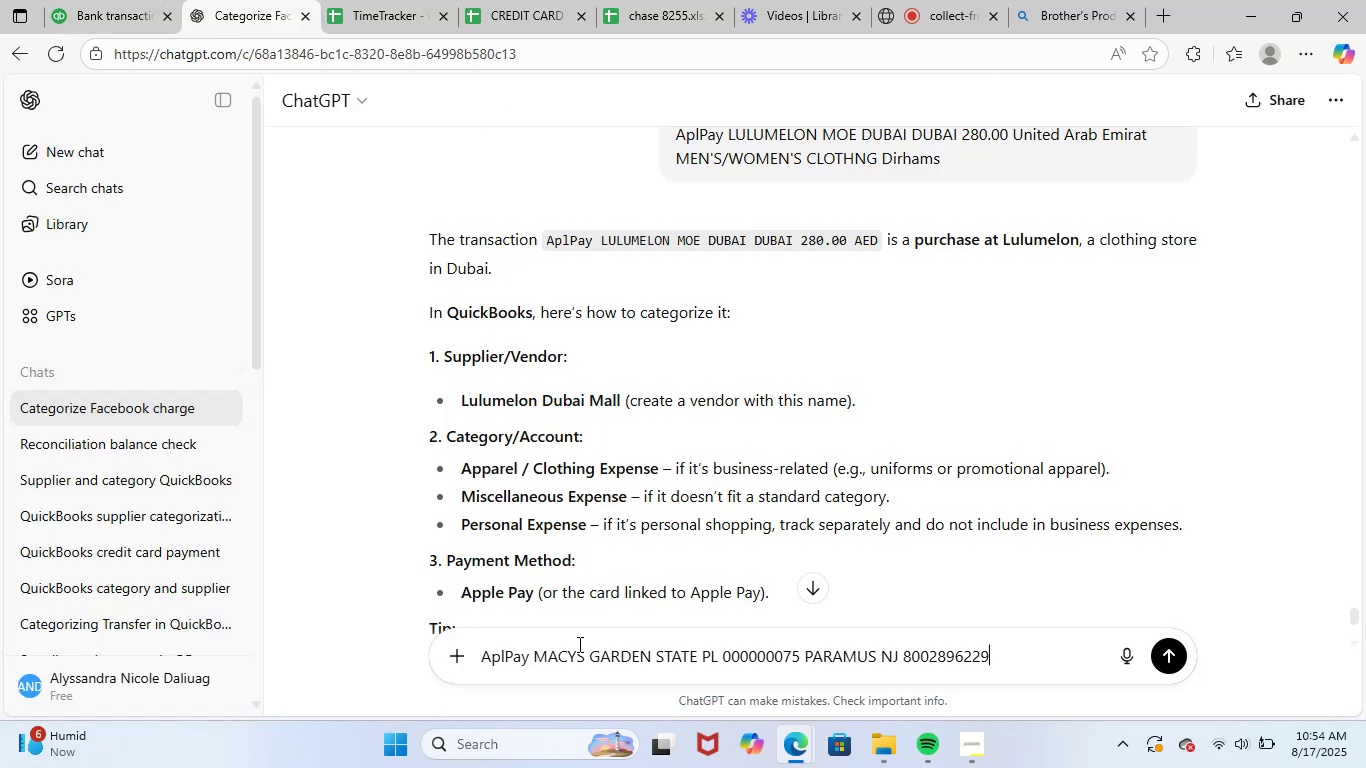 
wait(6.29)
 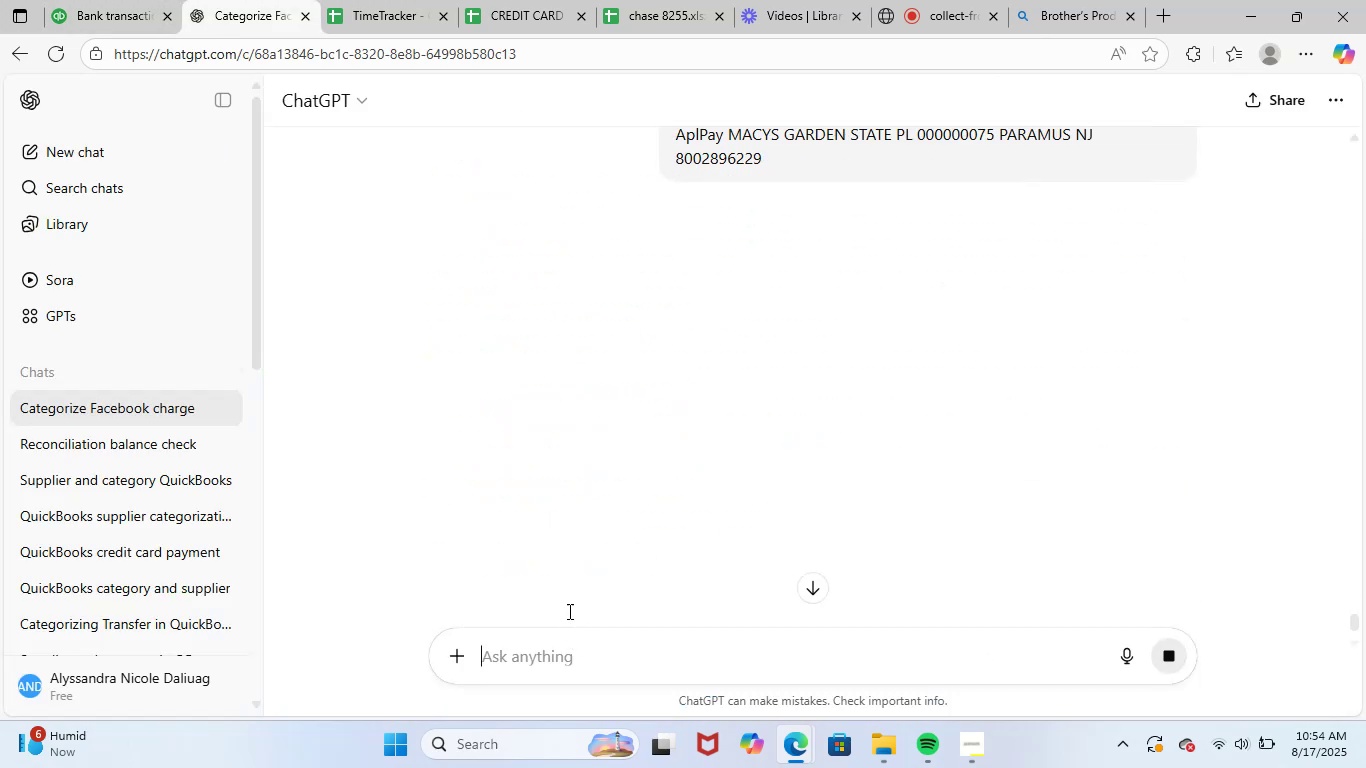 
left_click_drag(start_coordinate=[466, 405], to_coordinate=[653, 405])
 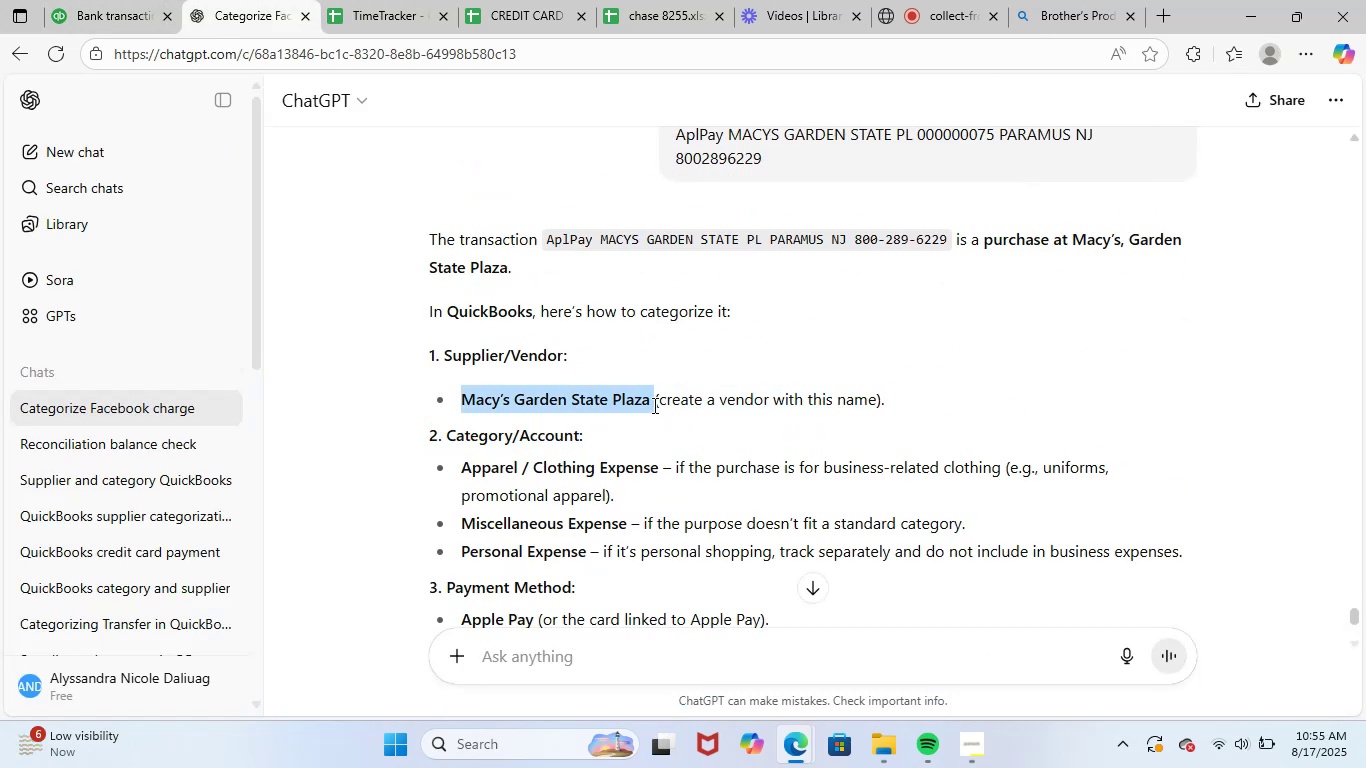 
key(Control+ControlLeft)
 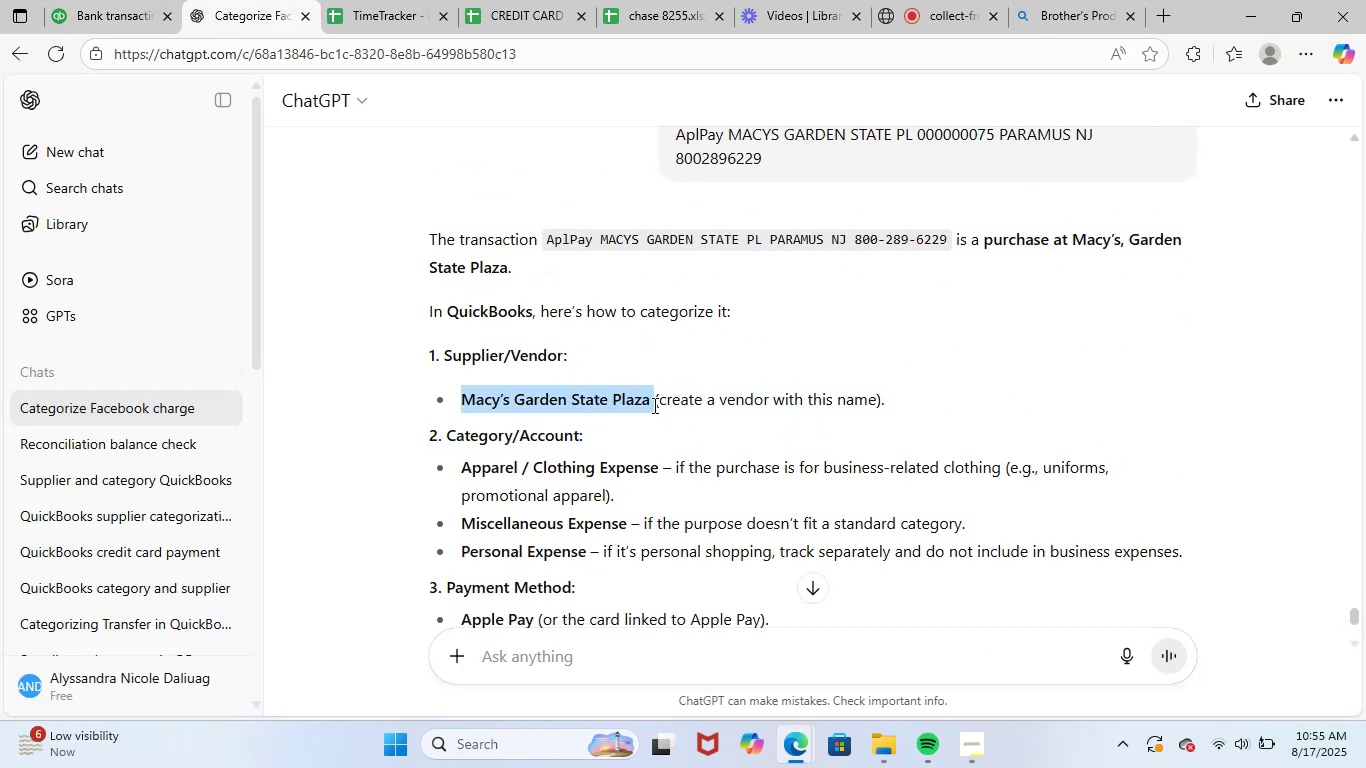 
key(Control+C)
 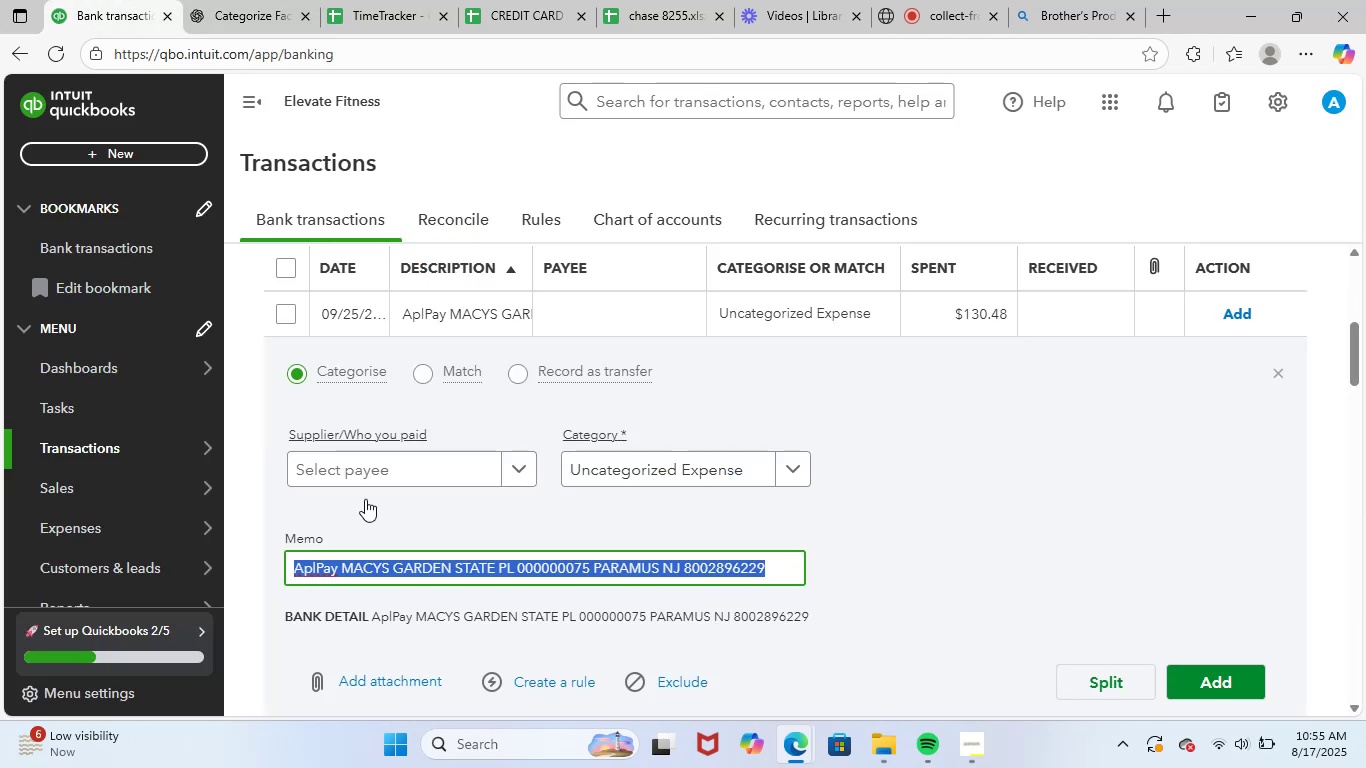 
left_click([406, 461])
 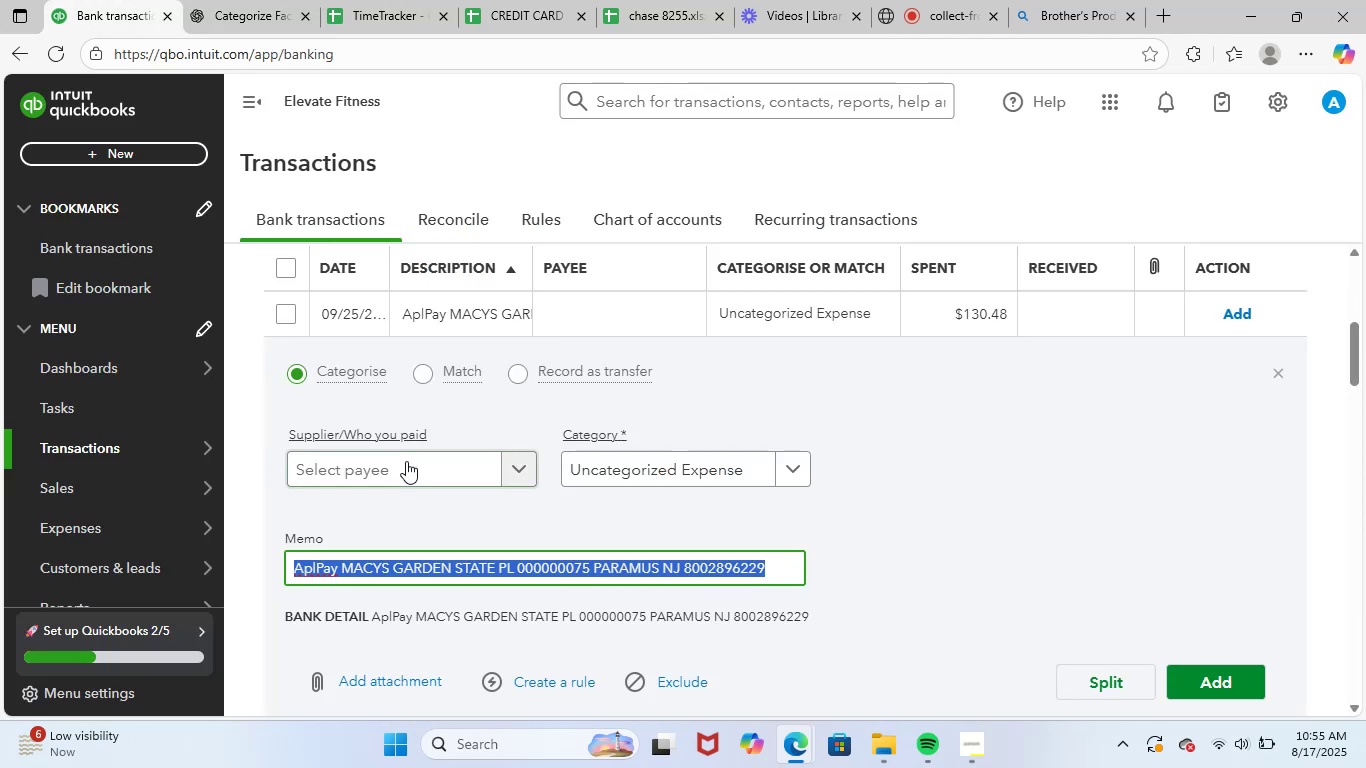 
key(Control+ControlLeft)
 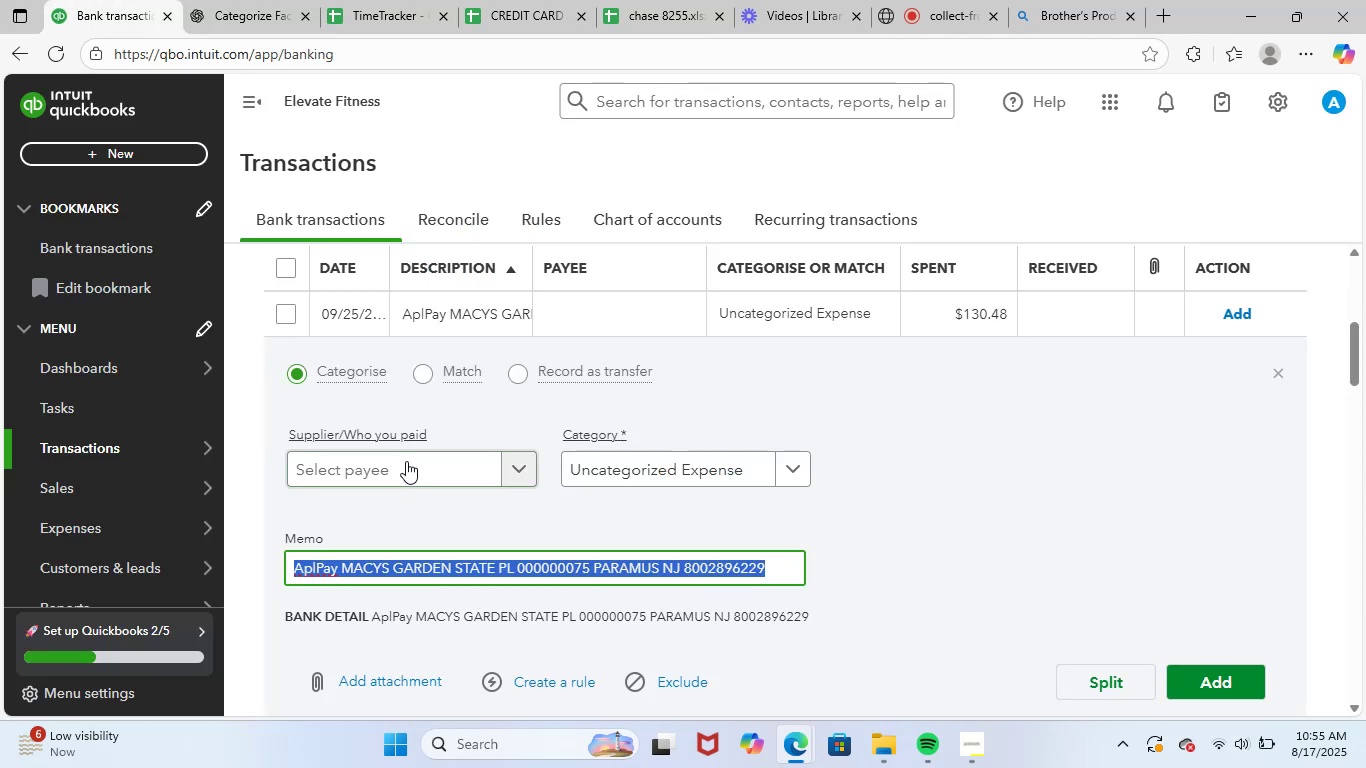 
key(Control+V)
 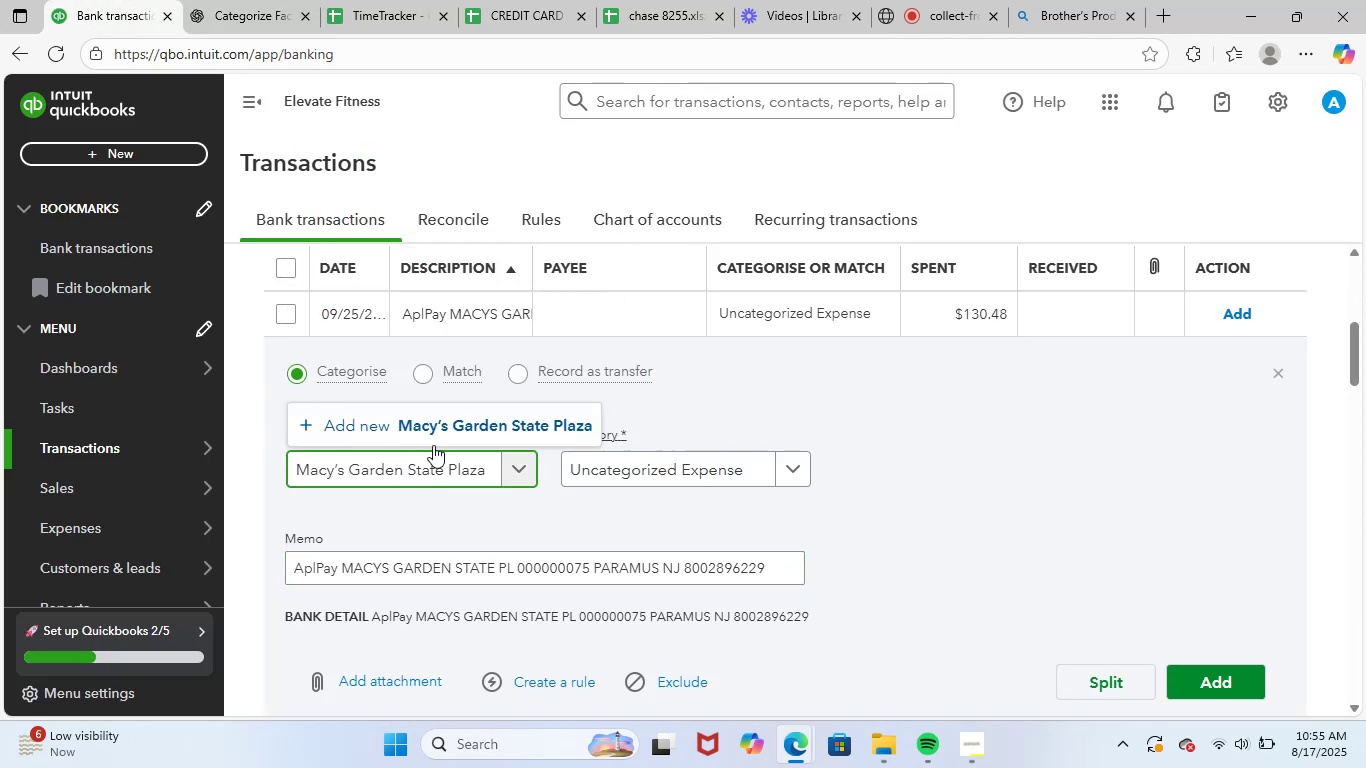 
left_click([469, 418])
 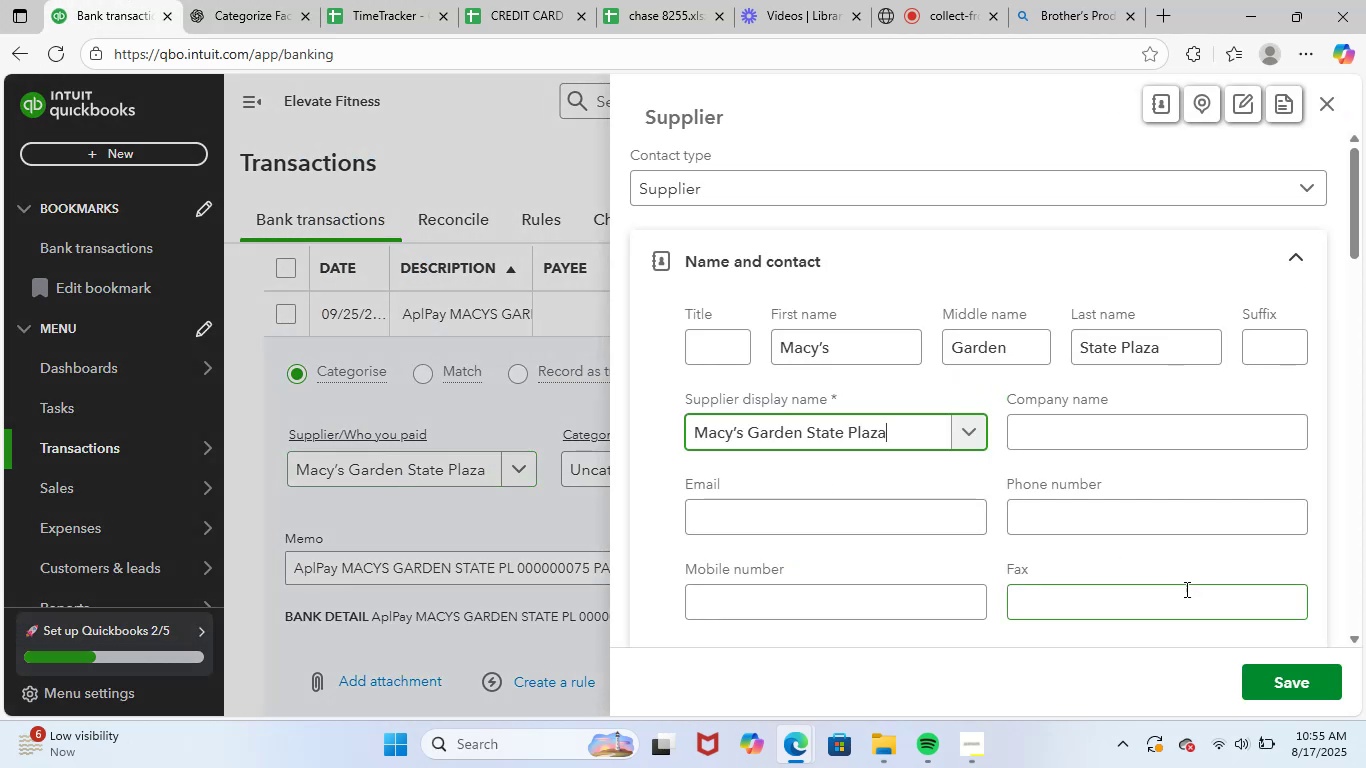 
left_click([1286, 684])
 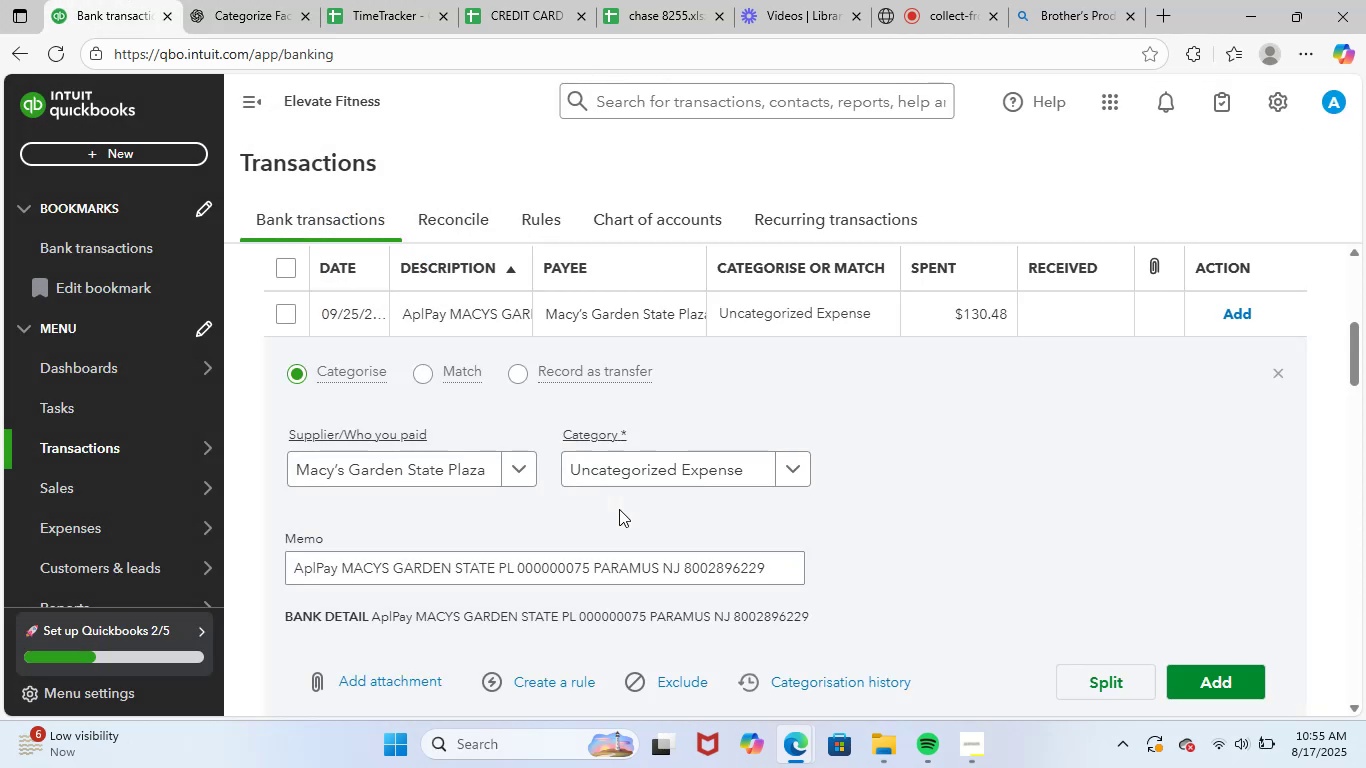 
left_click([682, 463])
 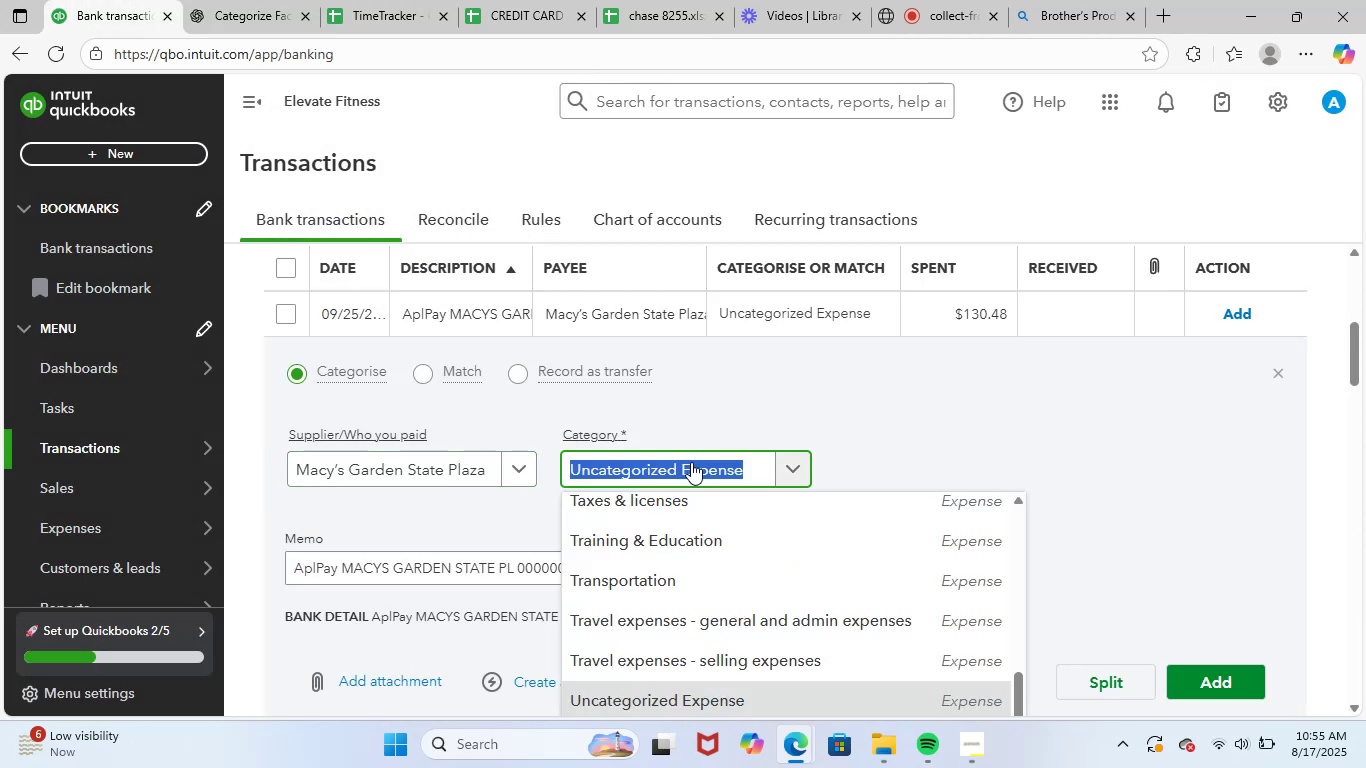 
type(supp)
 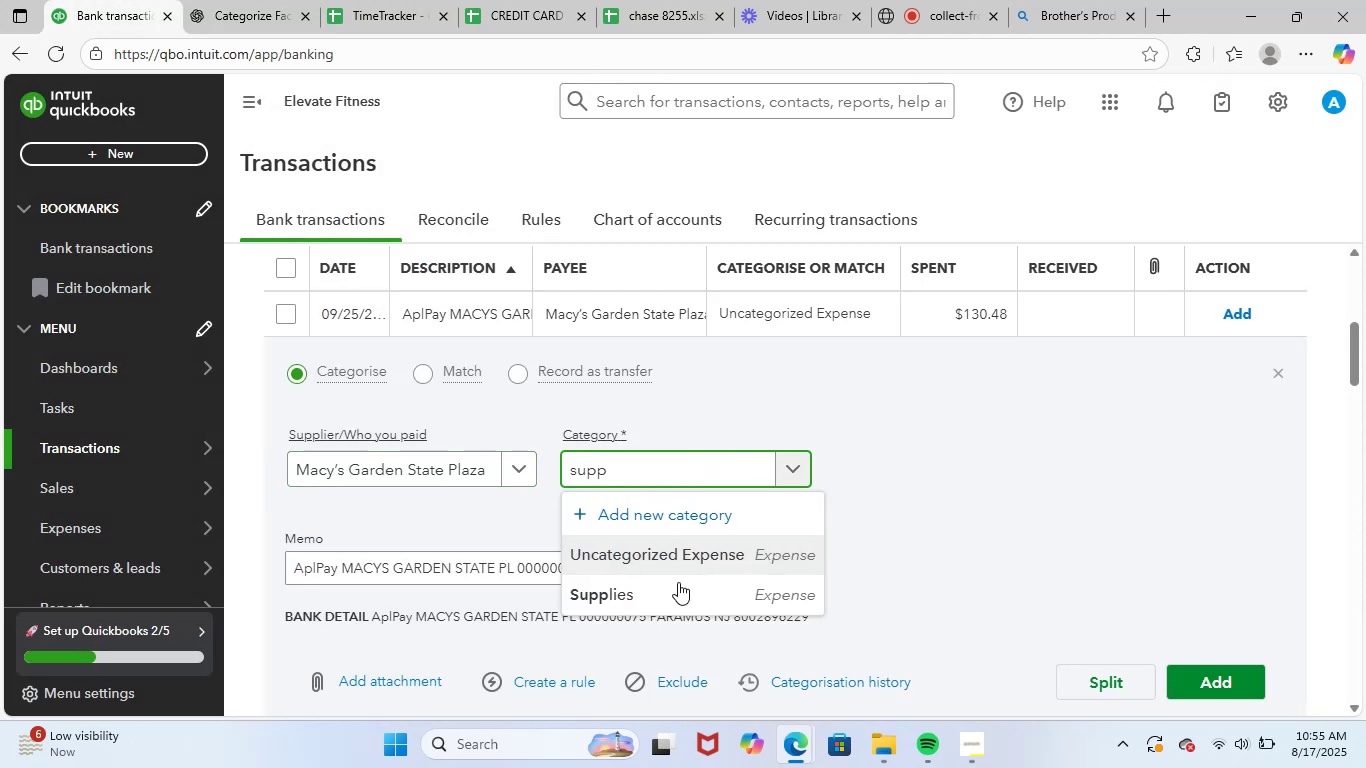 
left_click([673, 596])
 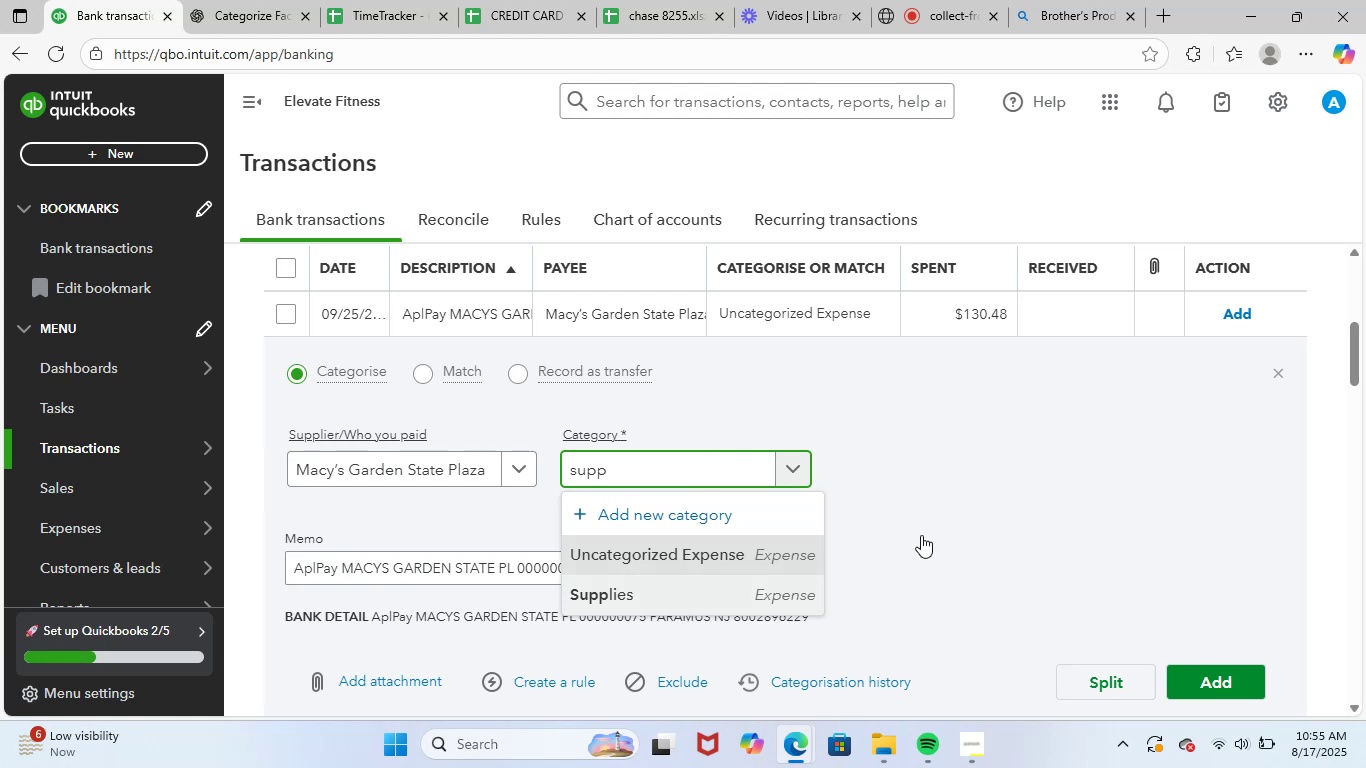 
scroll: coordinate [1008, 518], scroll_direction: down, amount: 1.0
 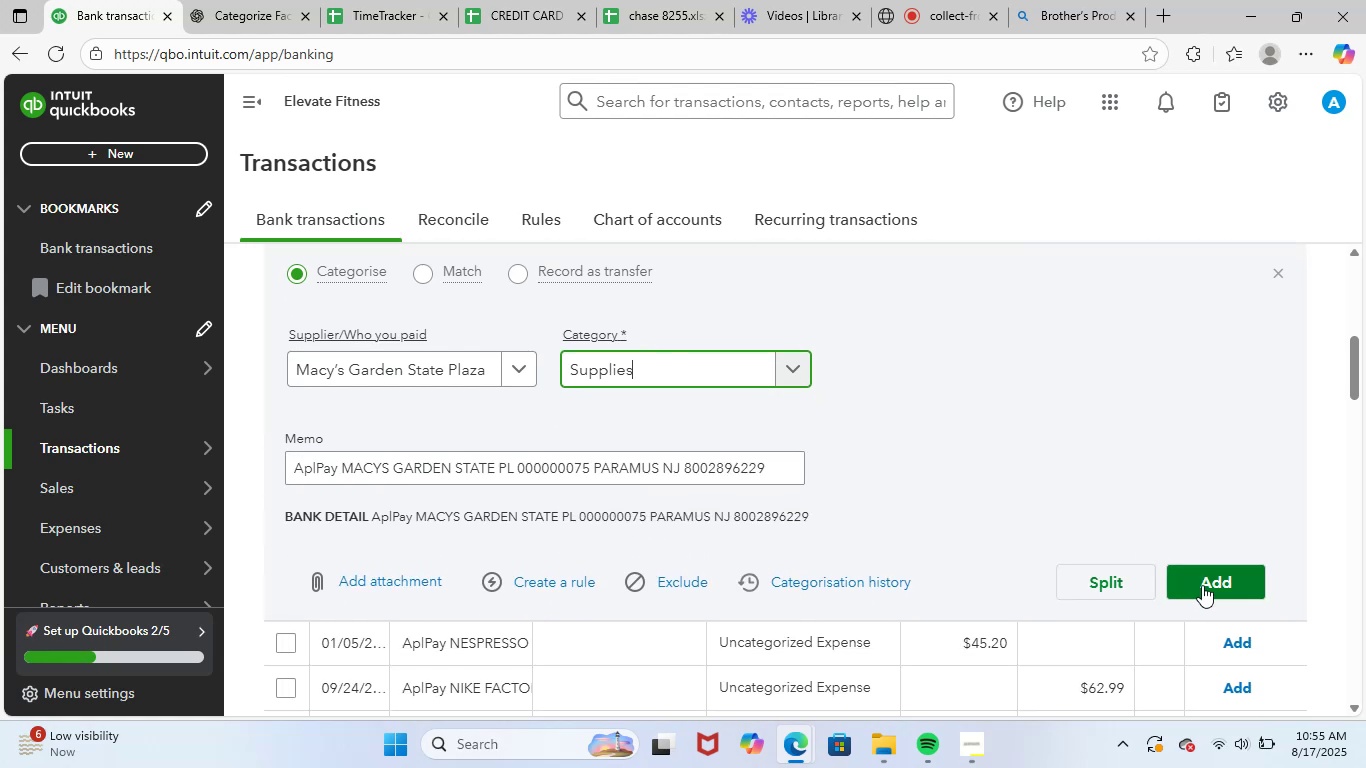 
left_click([1203, 585])
 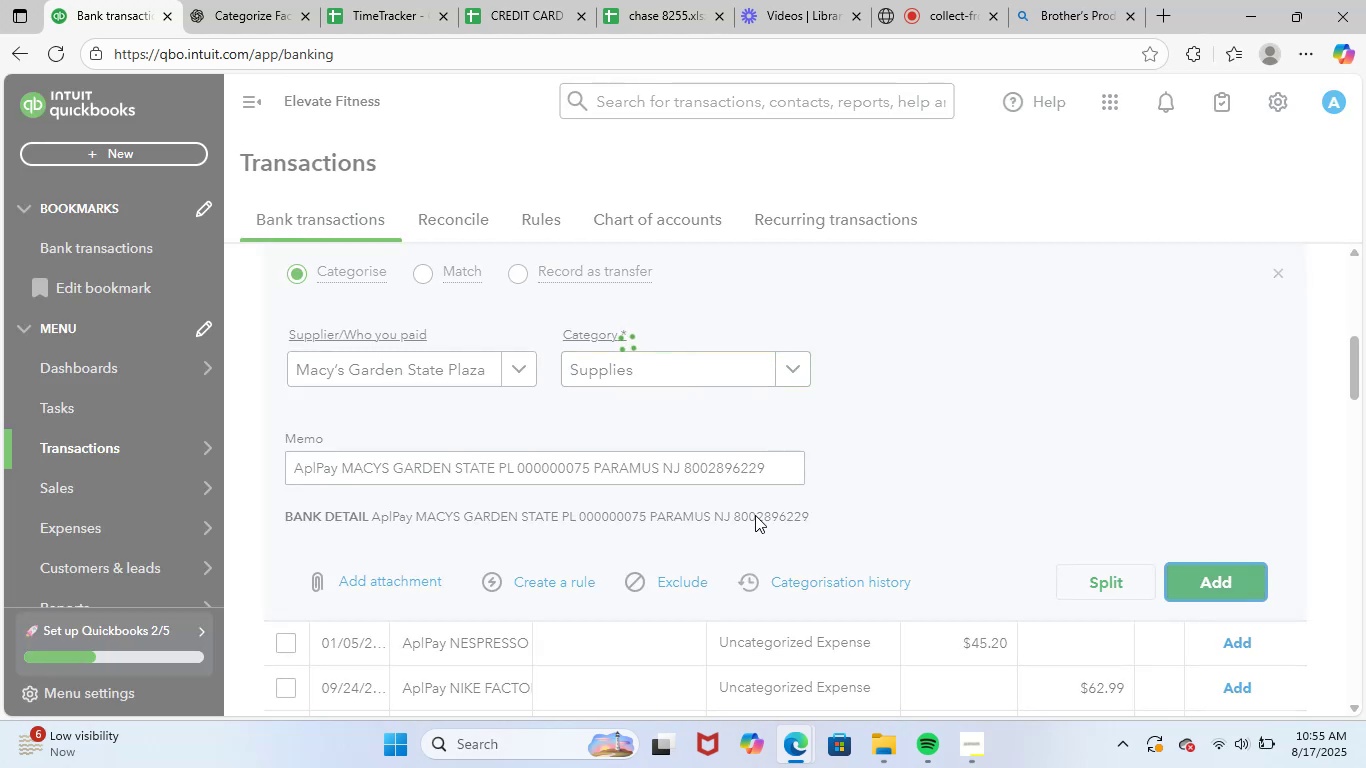 
scroll: coordinate [663, 489], scroll_direction: up, amount: 2.0
 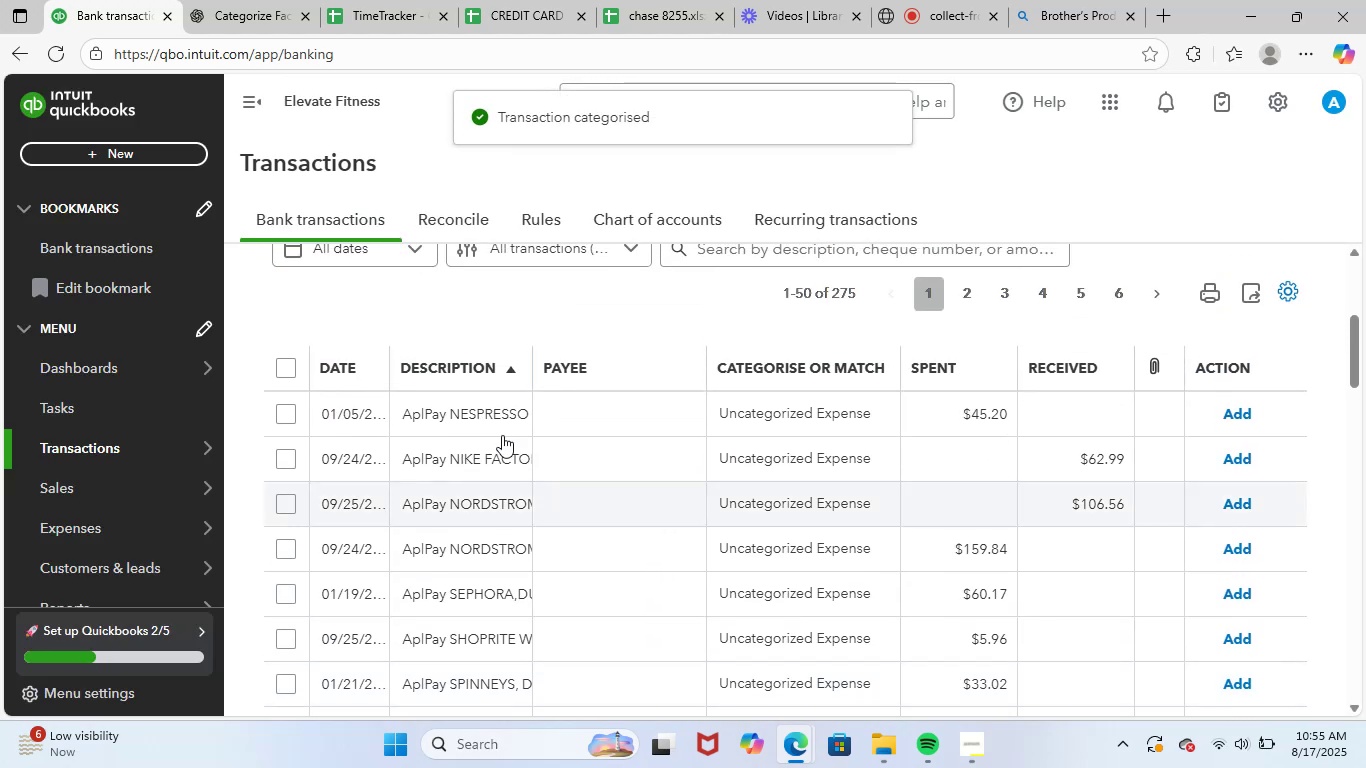 
left_click([502, 415])
 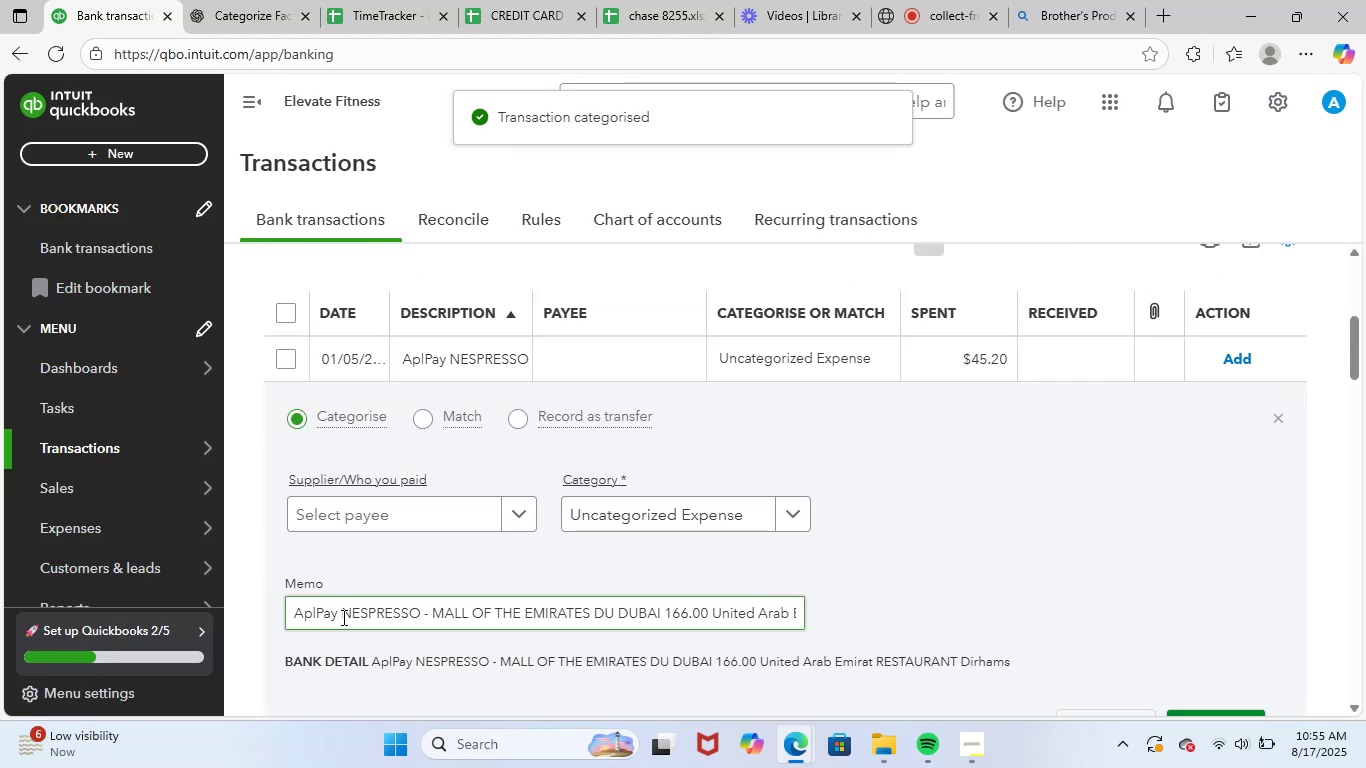 
left_click_drag(start_coordinate=[342, 615], to_coordinate=[422, 621])
 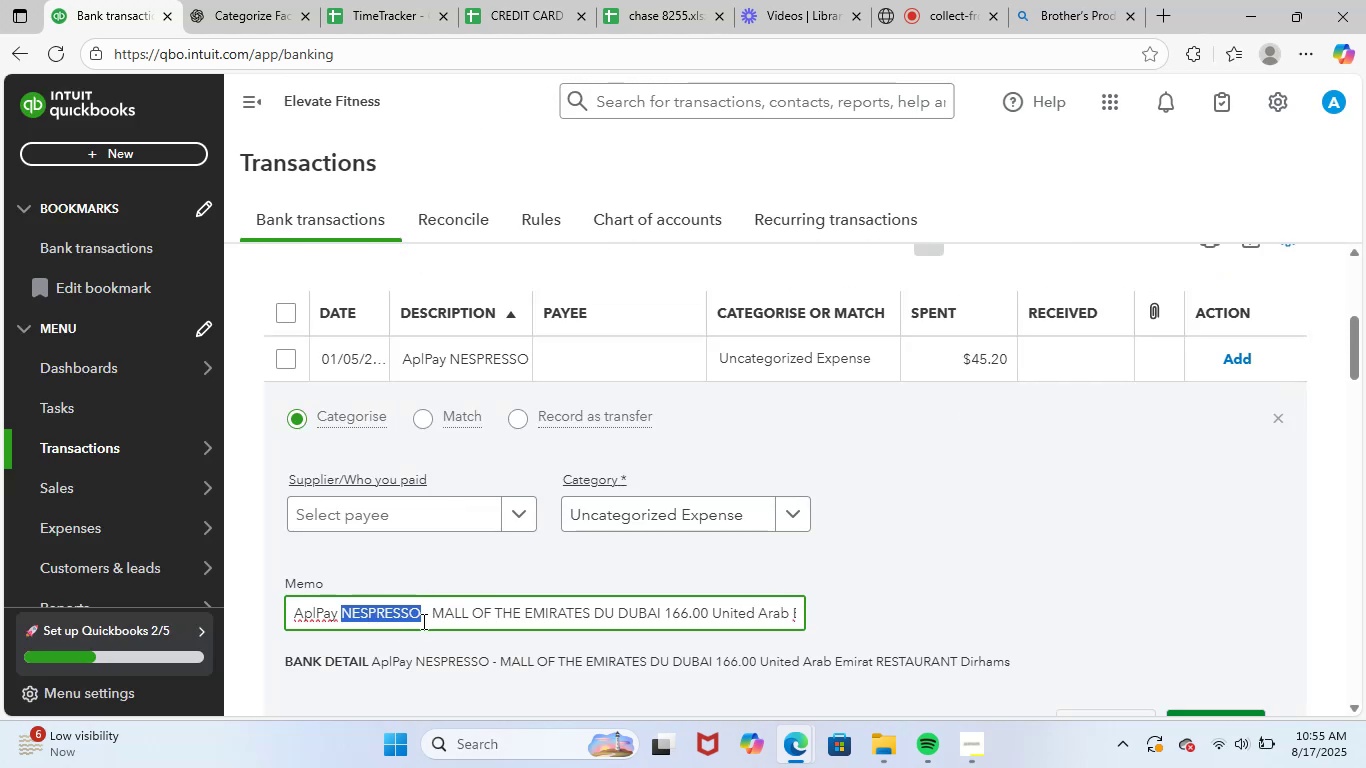 
key(Control+C)
 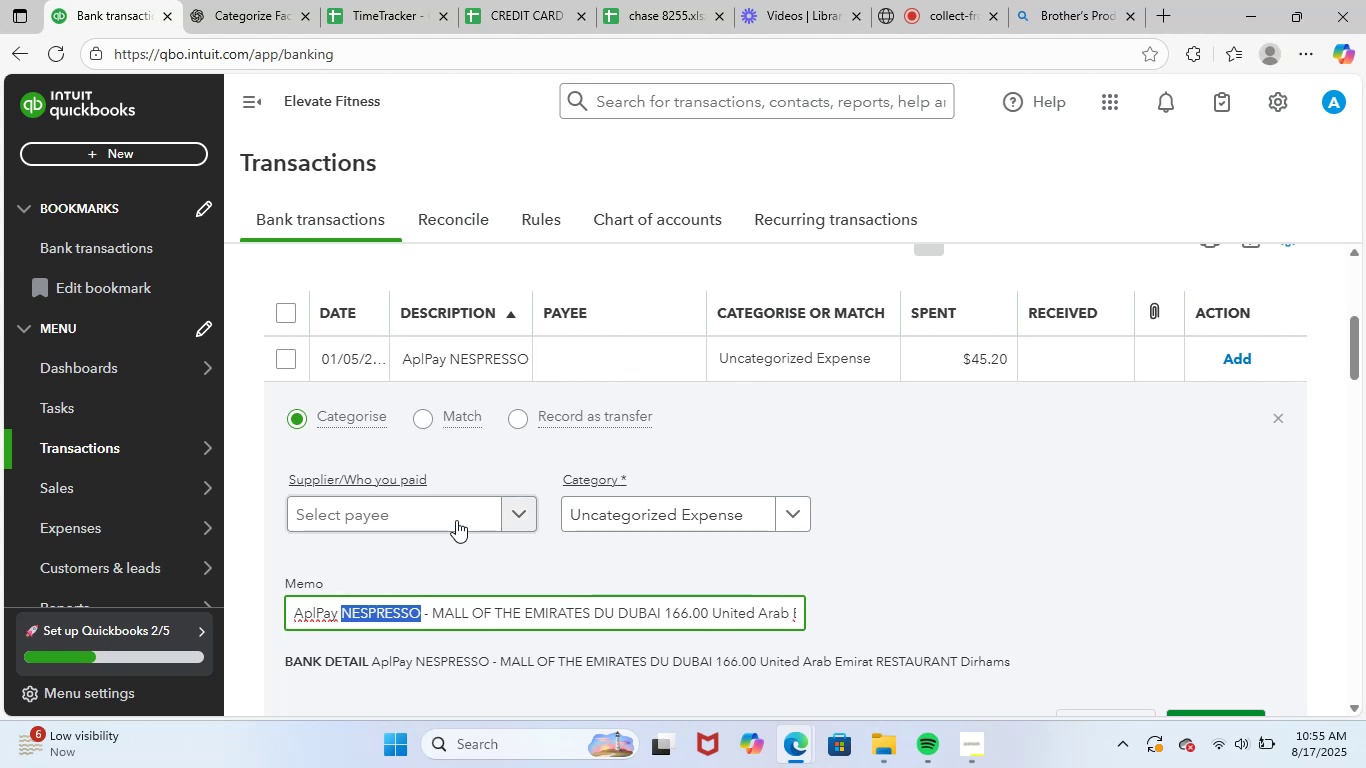 
left_click([458, 512])
 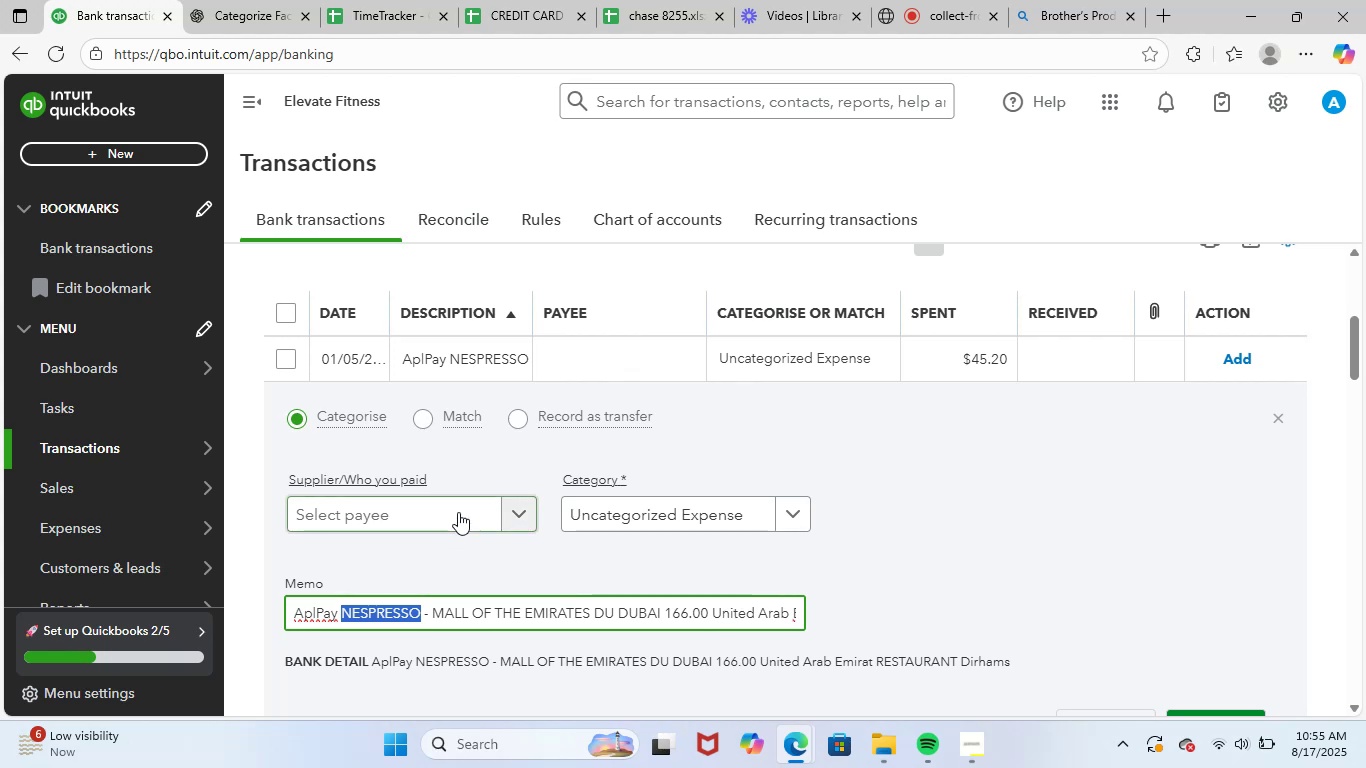 
key(Control+V)
 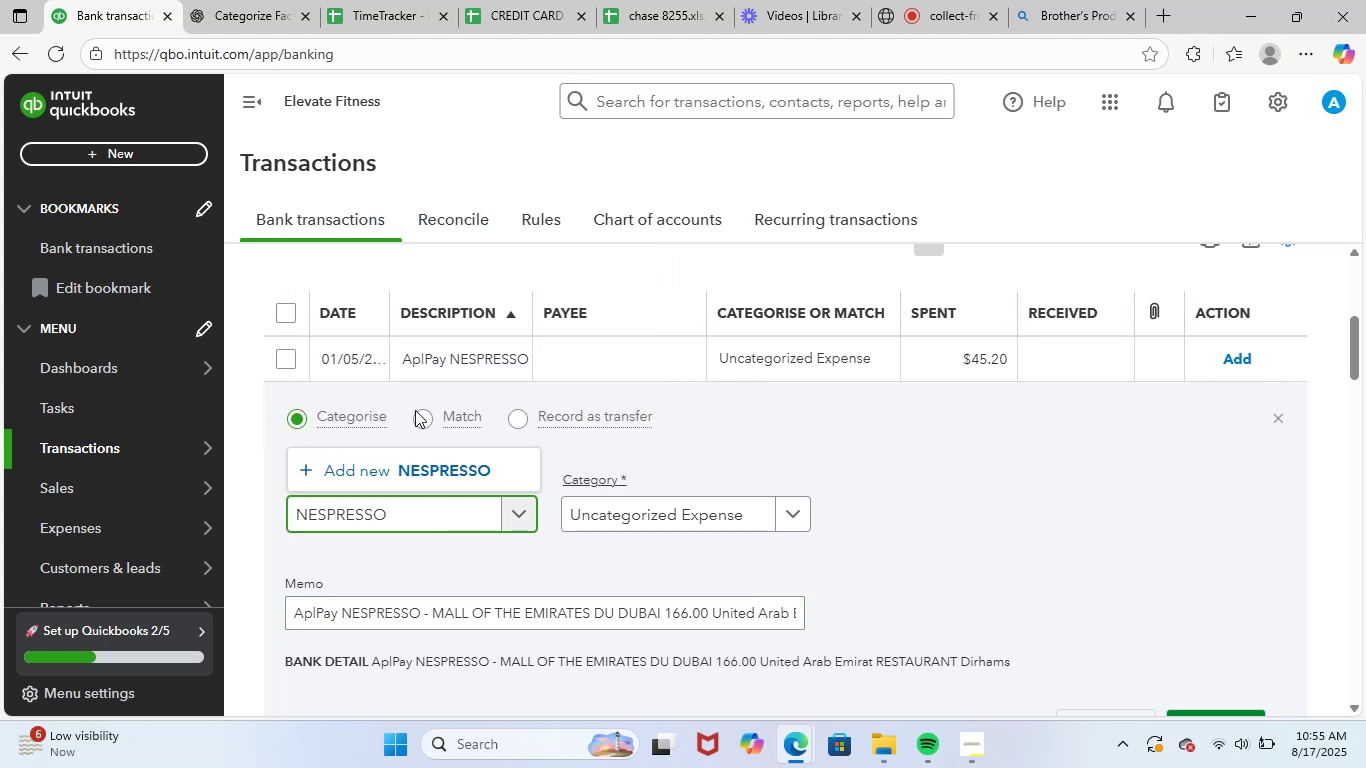 
left_click([399, 466])
 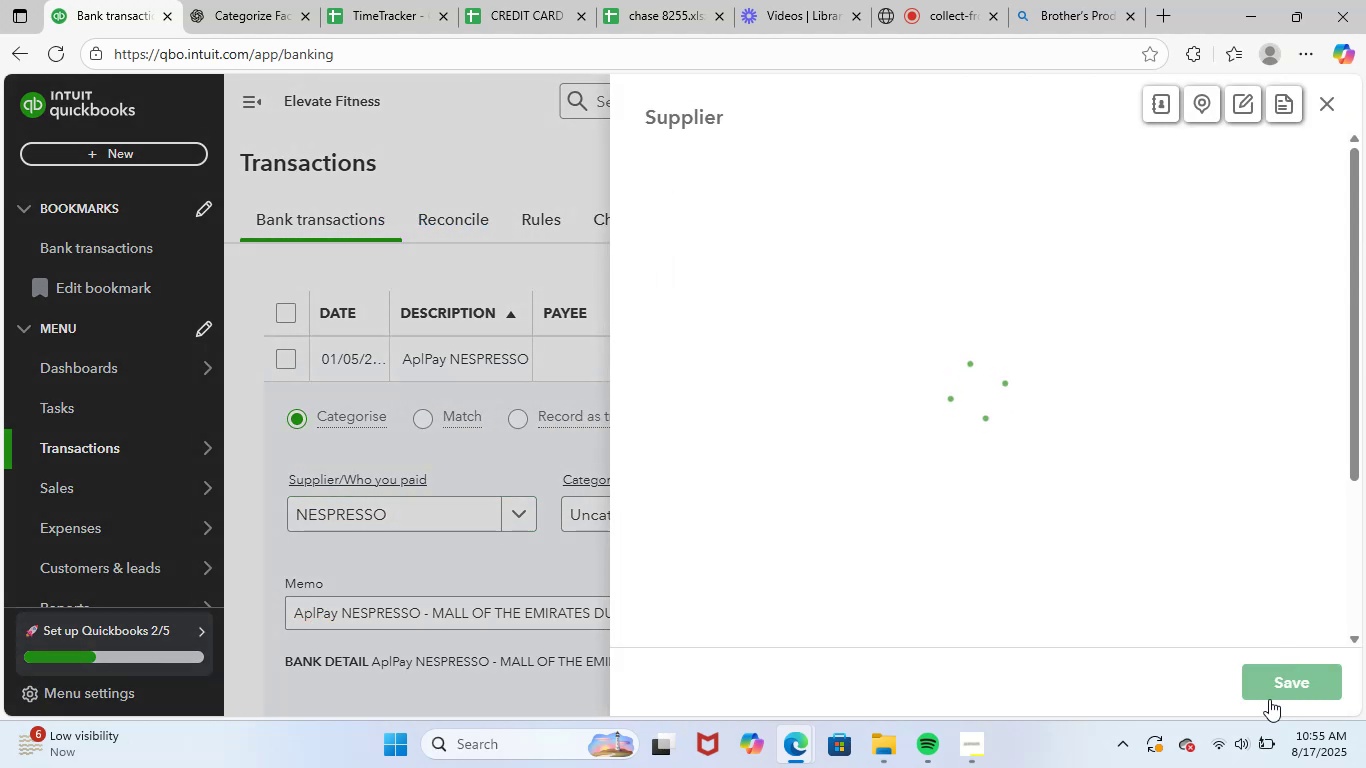 
left_click([1312, 682])
 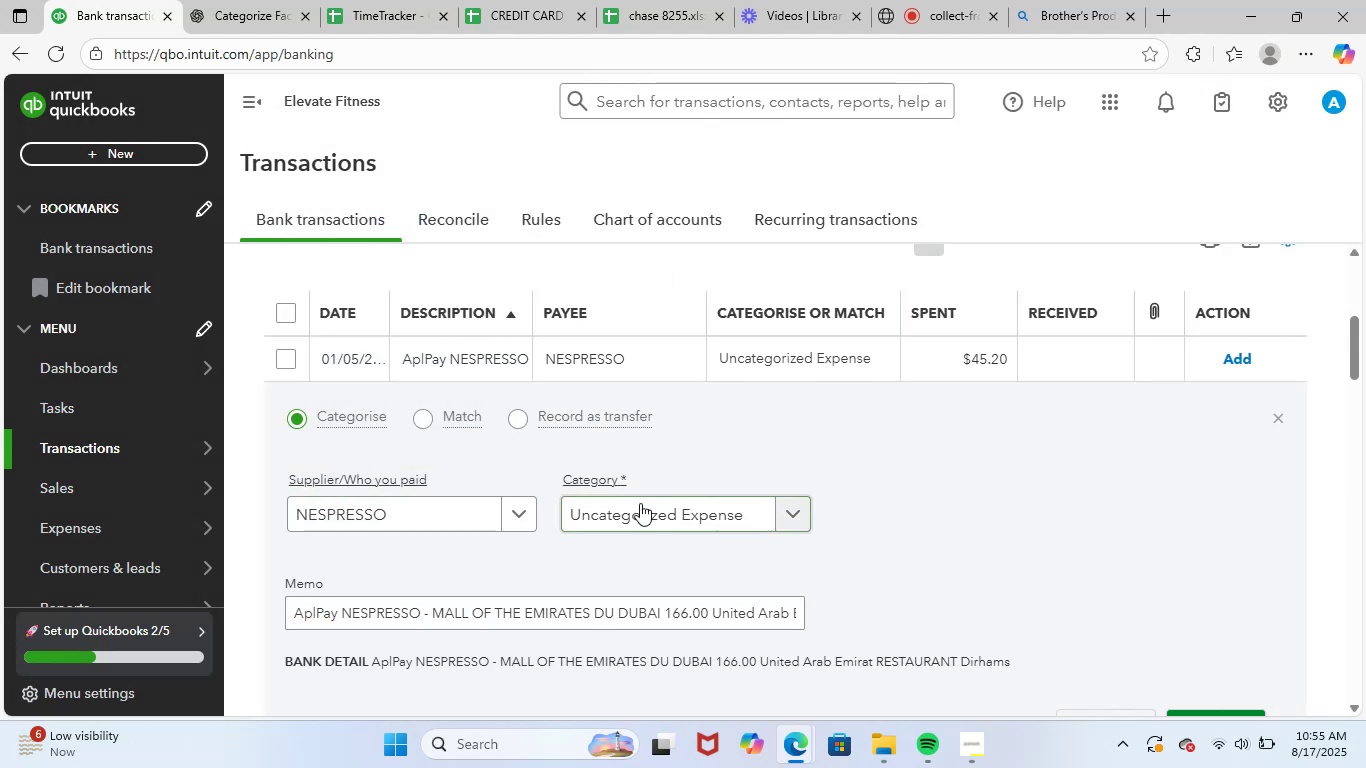 
left_click([662, 511])
 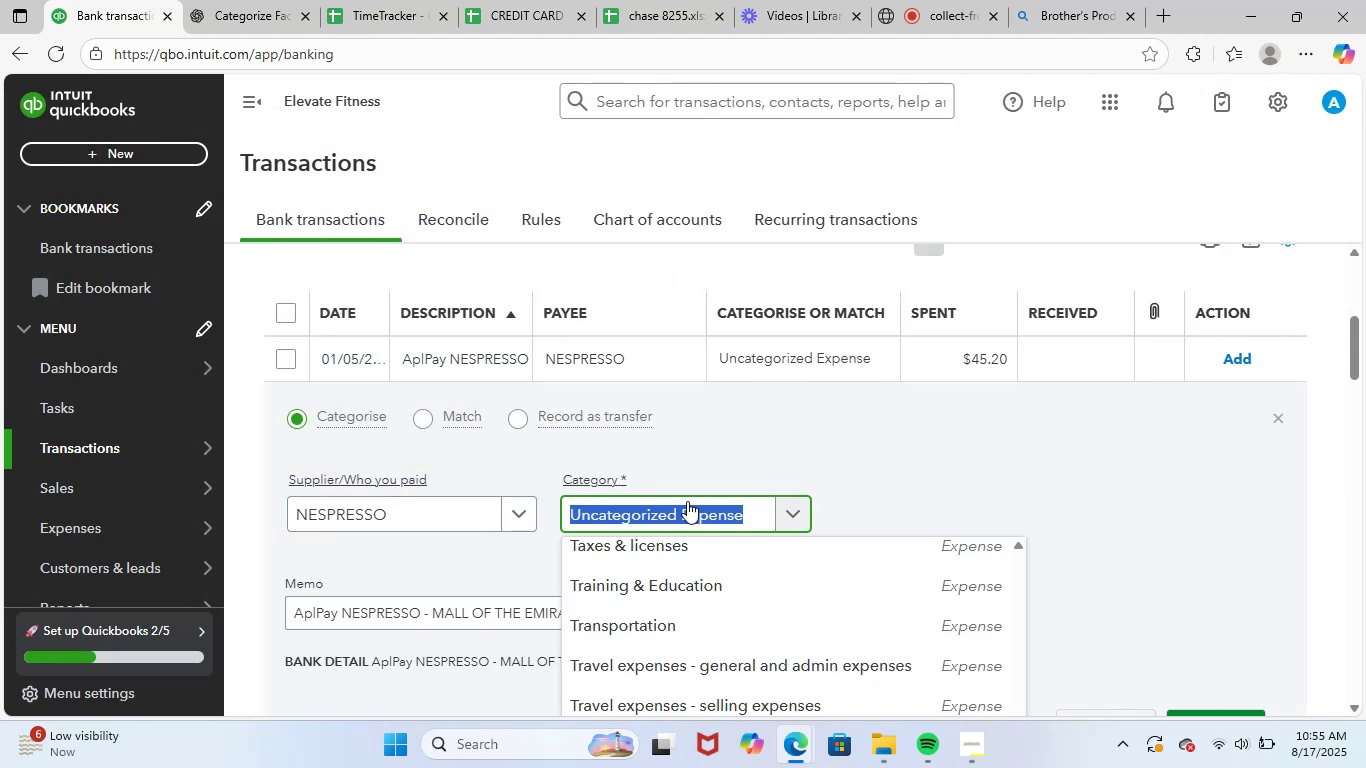 
type(meals)
 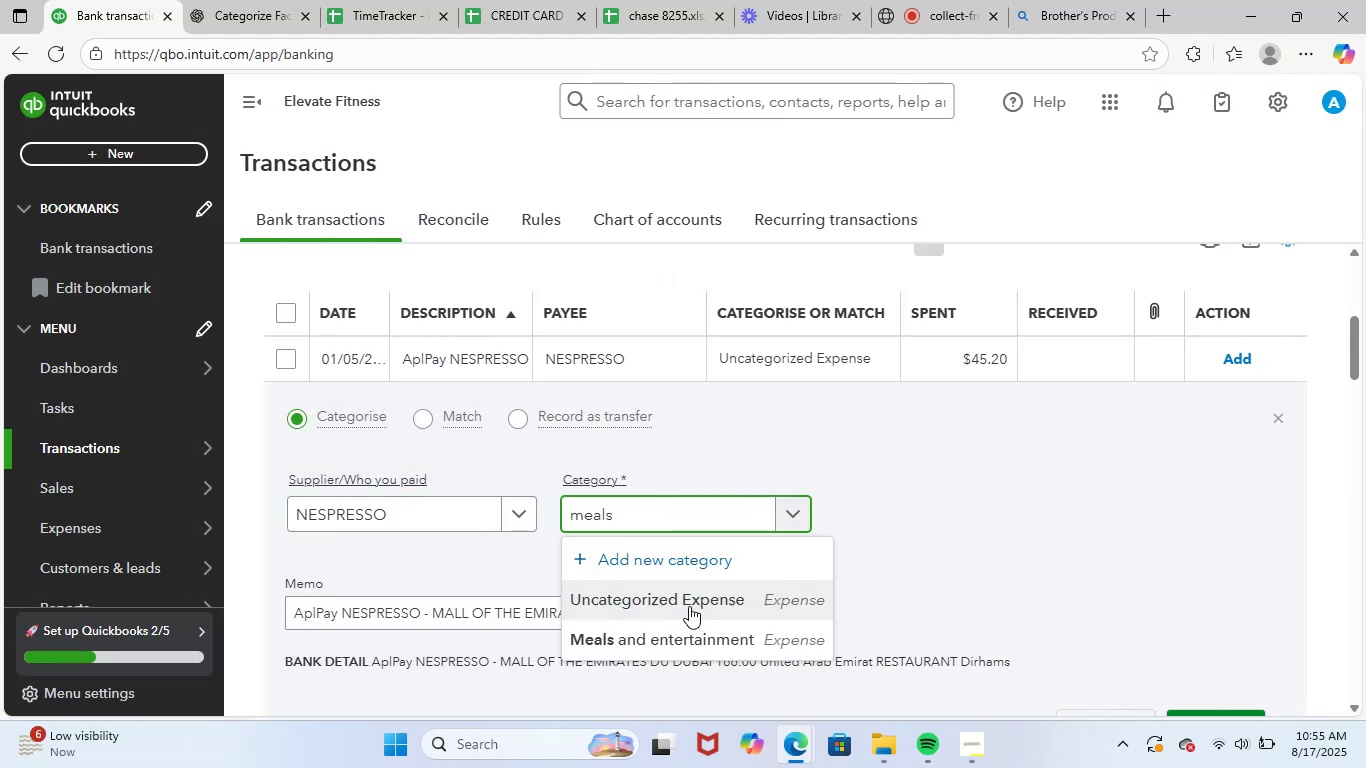 
left_click([682, 638])
 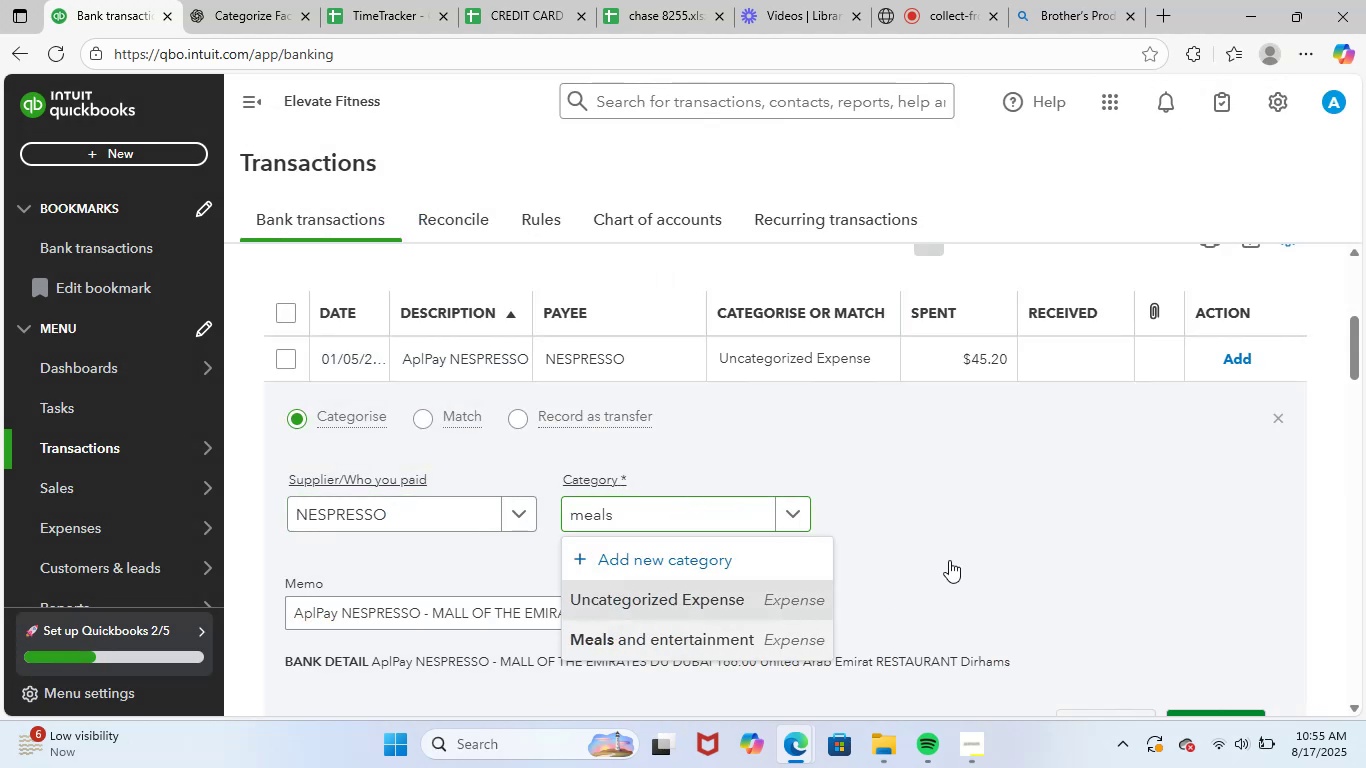 
scroll: coordinate [1069, 540], scroll_direction: down, amount: 2.0
 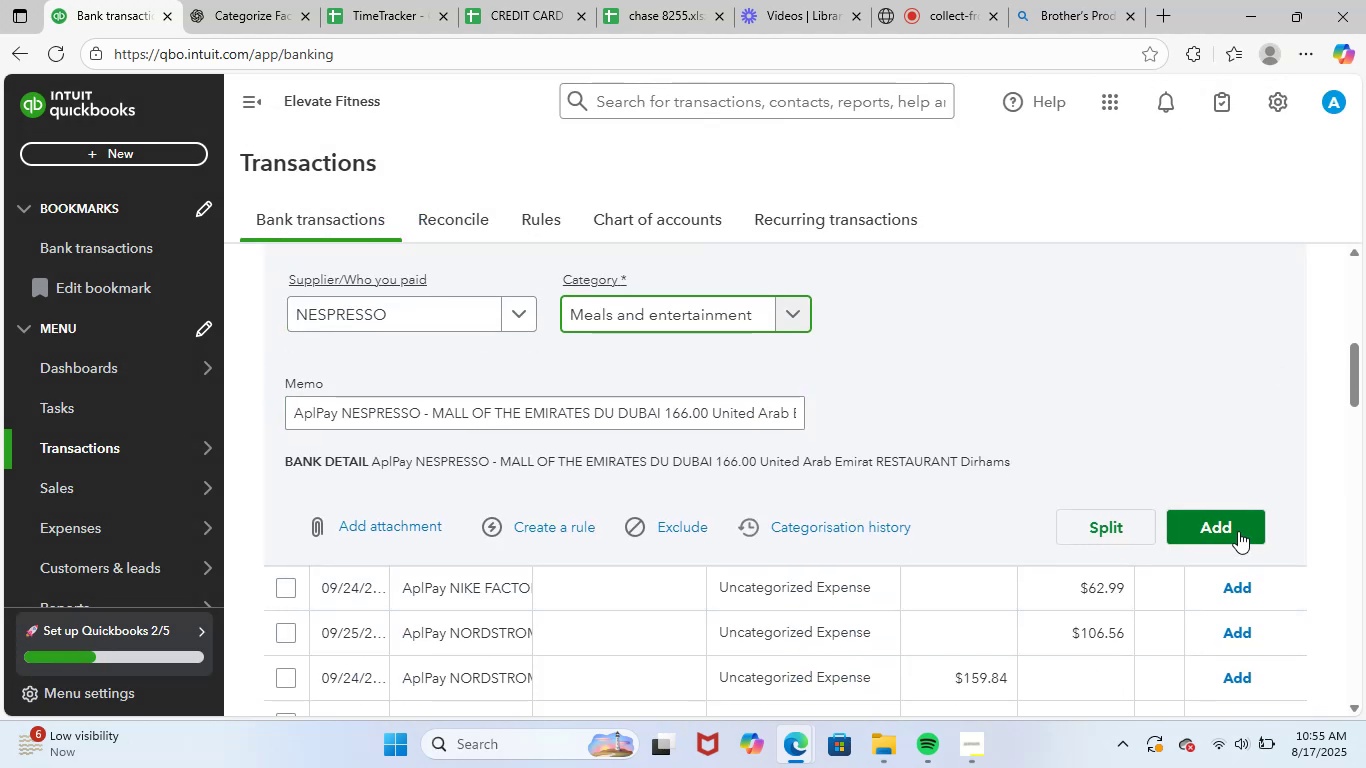 
left_click([1237, 529])
 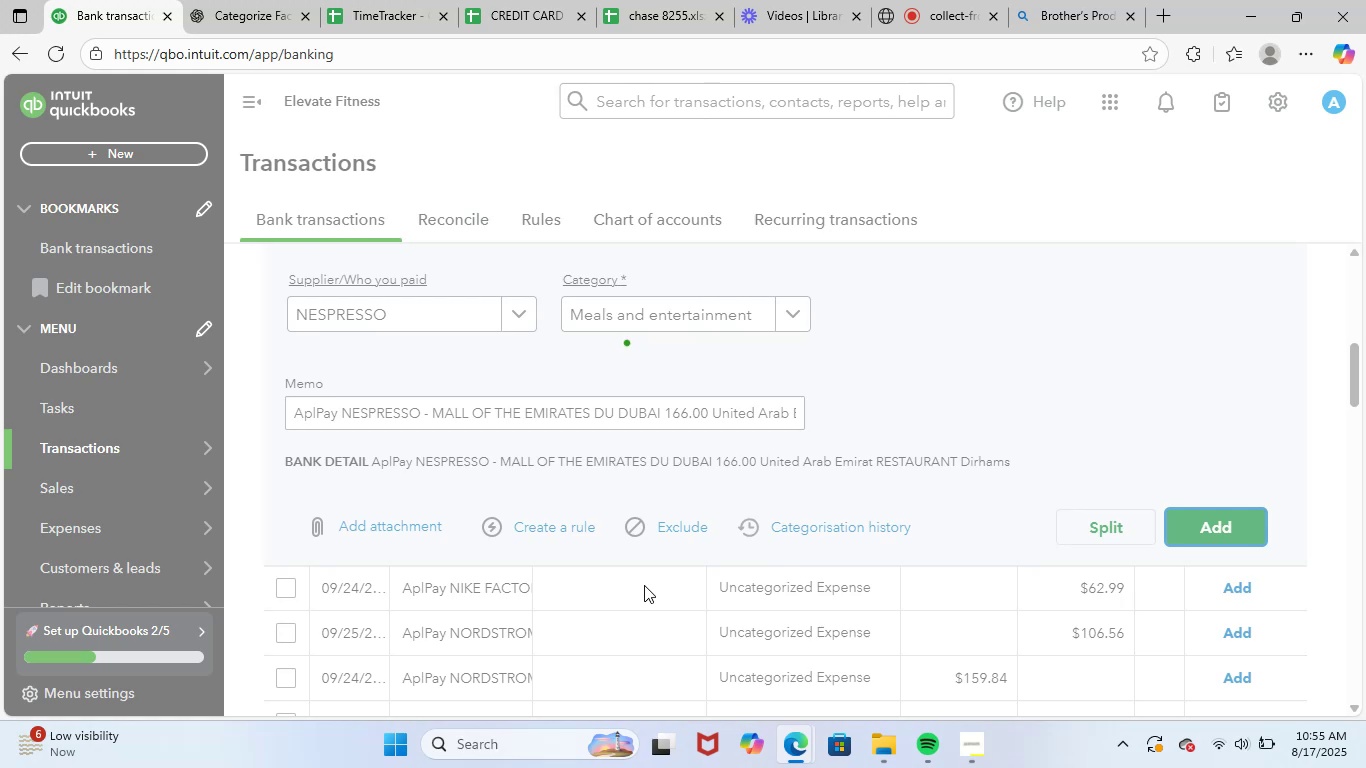 
scroll: coordinate [643, 585], scroll_direction: up, amount: 2.0
 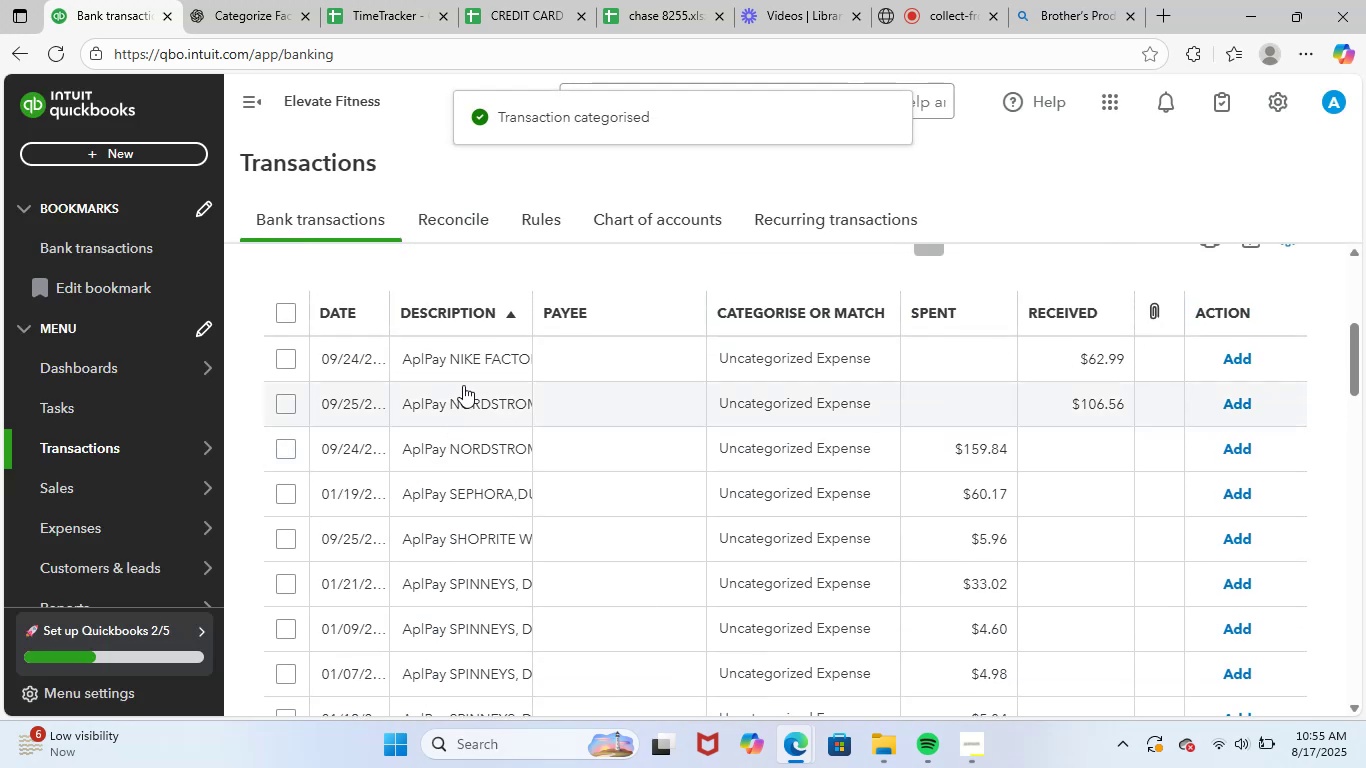 
left_click([483, 366])
 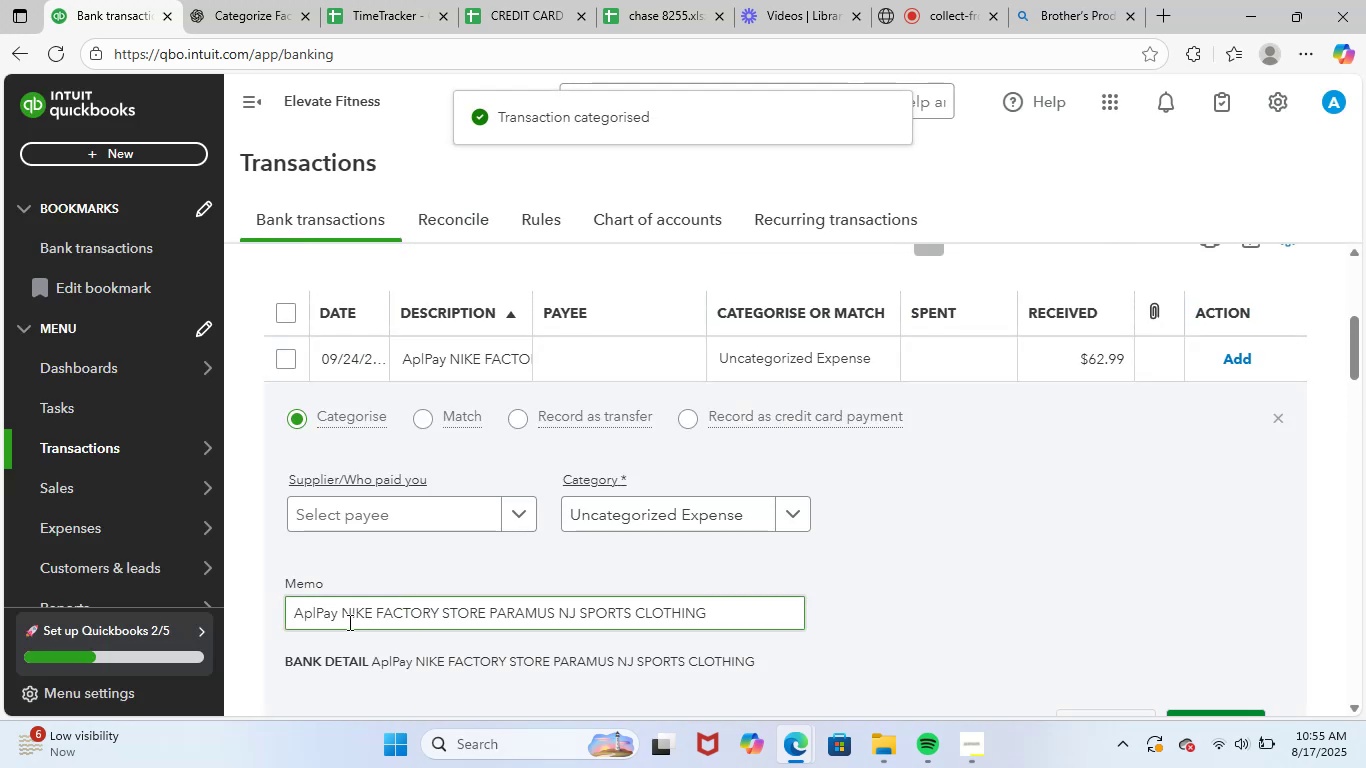 
left_click_drag(start_coordinate=[342, 619], to_coordinate=[487, 618])
 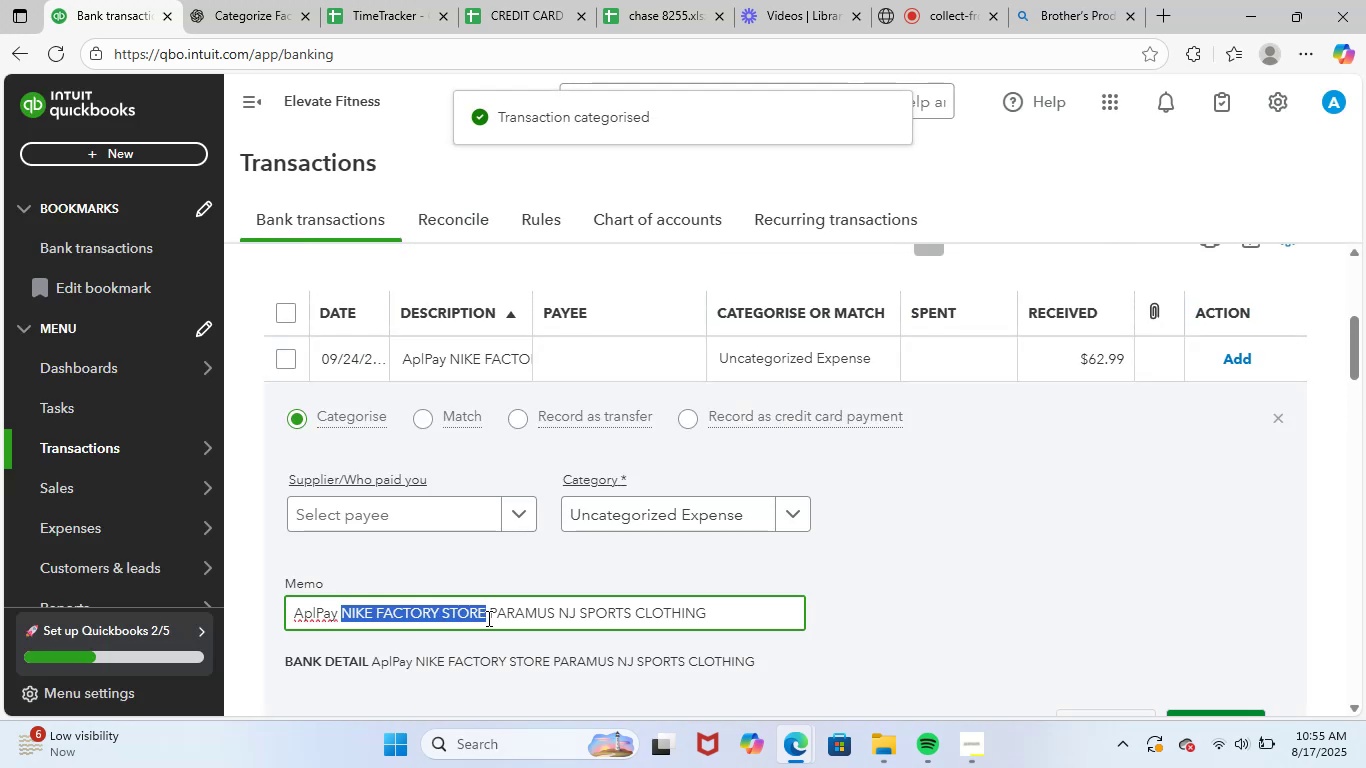 
key(Control+ControlLeft)
 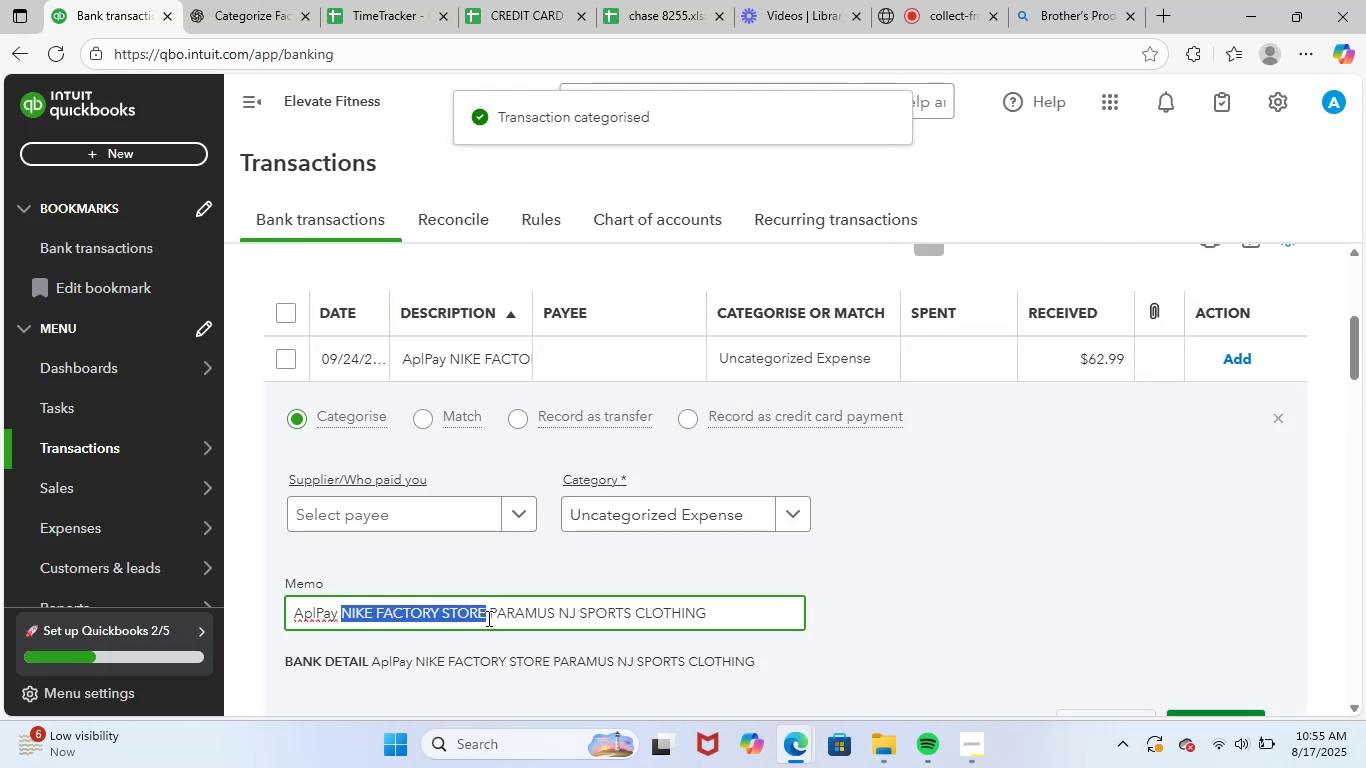 
key(Control+C)
 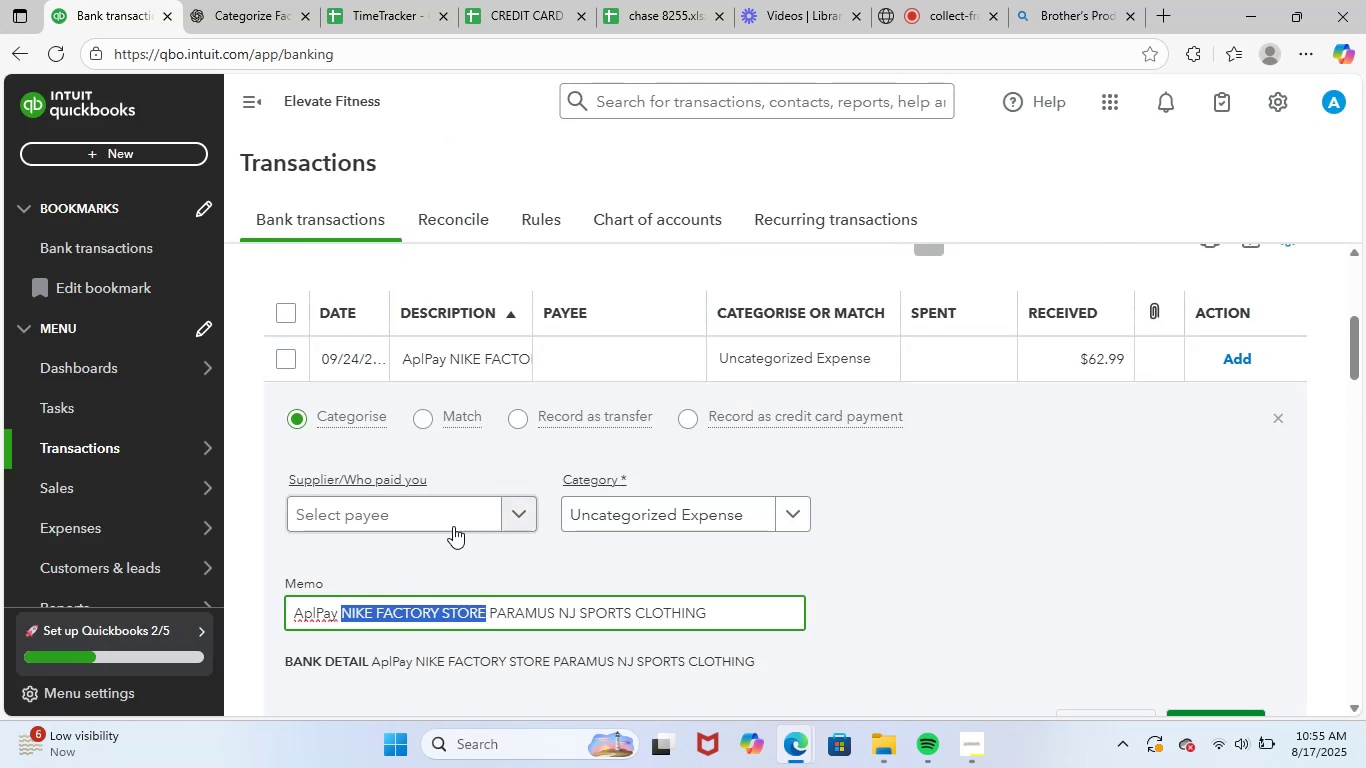 
left_click([454, 523])
 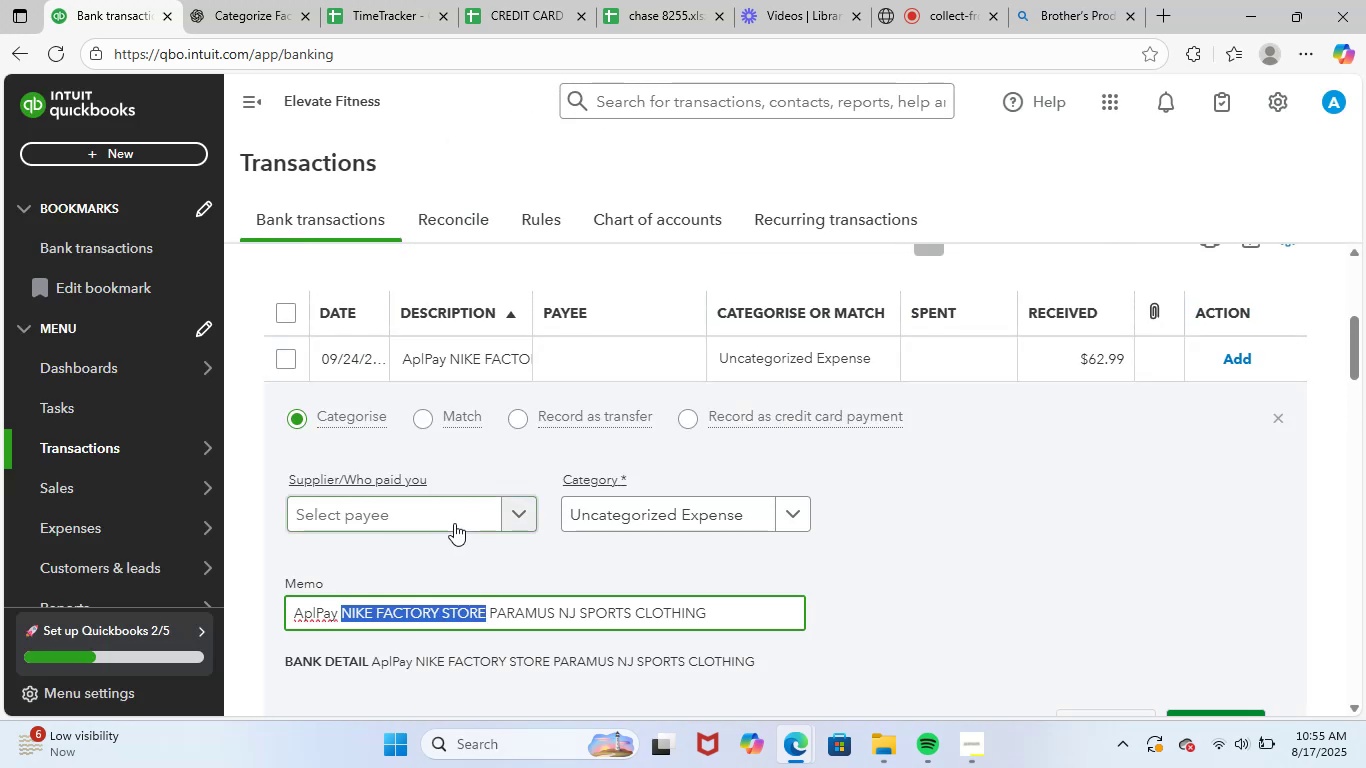 
key(Control+ControlLeft)
 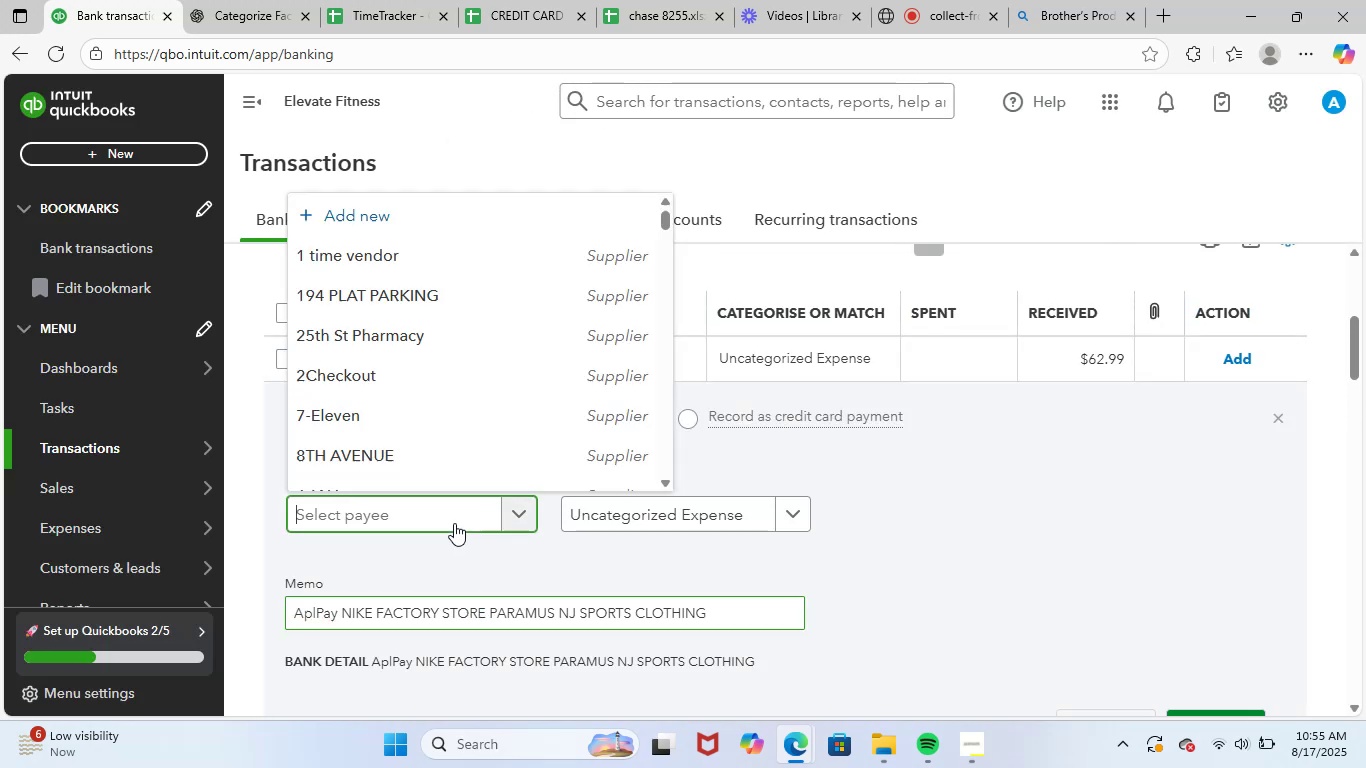 
key(Control+V)
 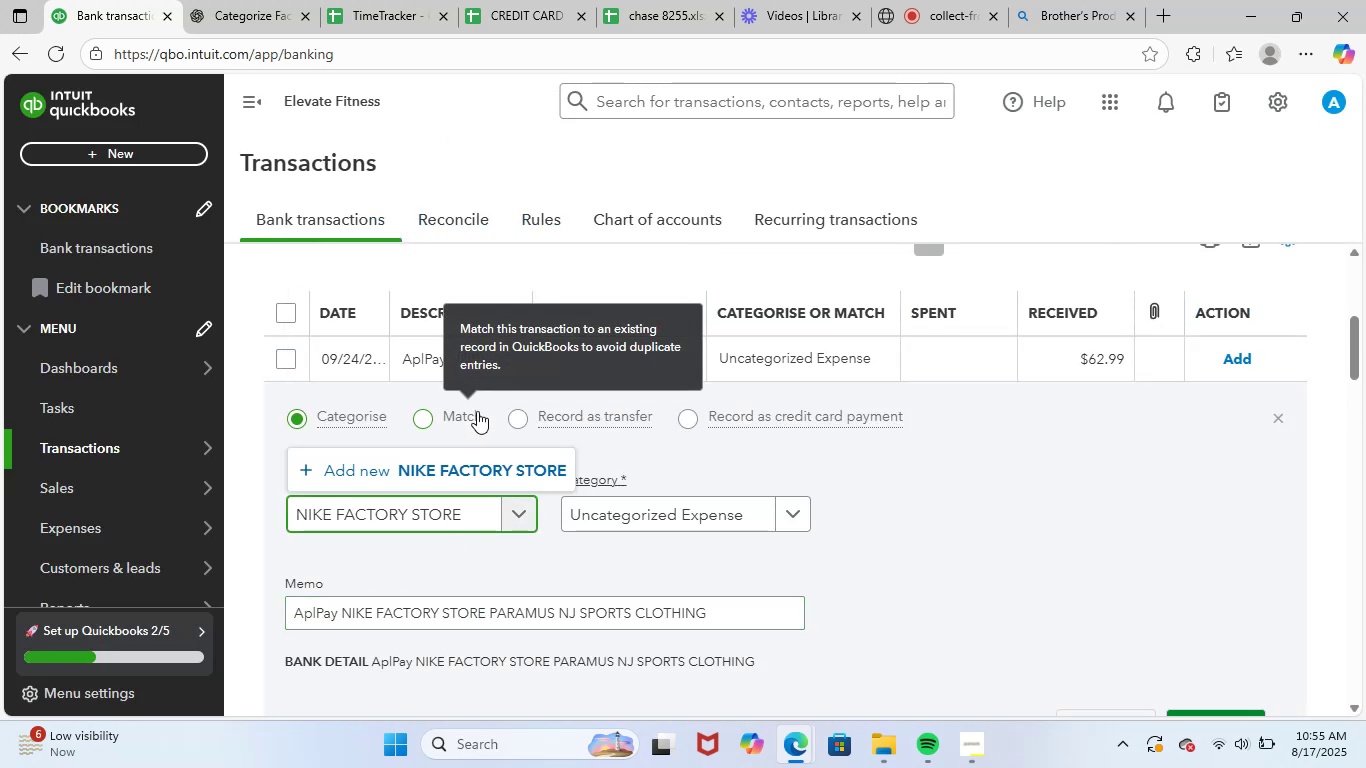 
left_click([460, 475])
 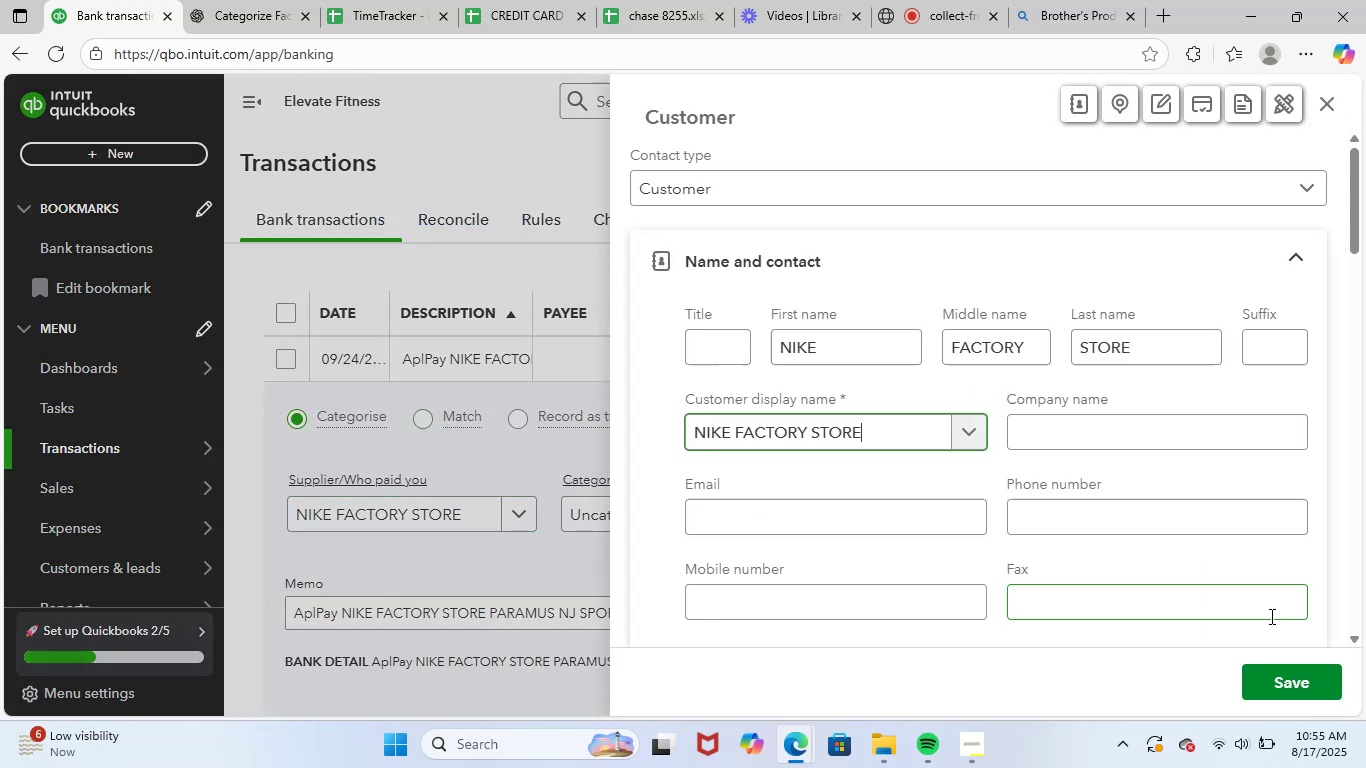 
left_click_drag(start_coordinate=[1274, 682], to_coordinate=[1263, 684])
 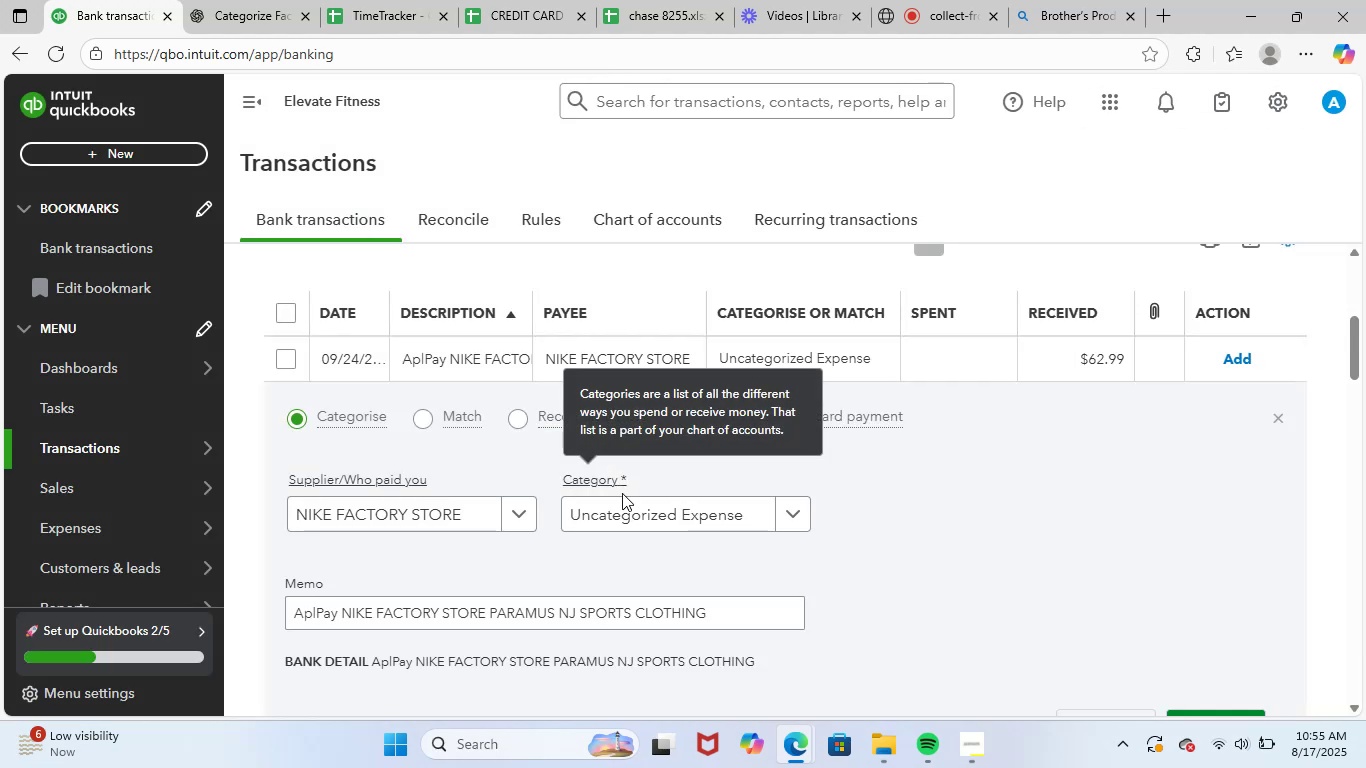 
left_click([629, 518])
 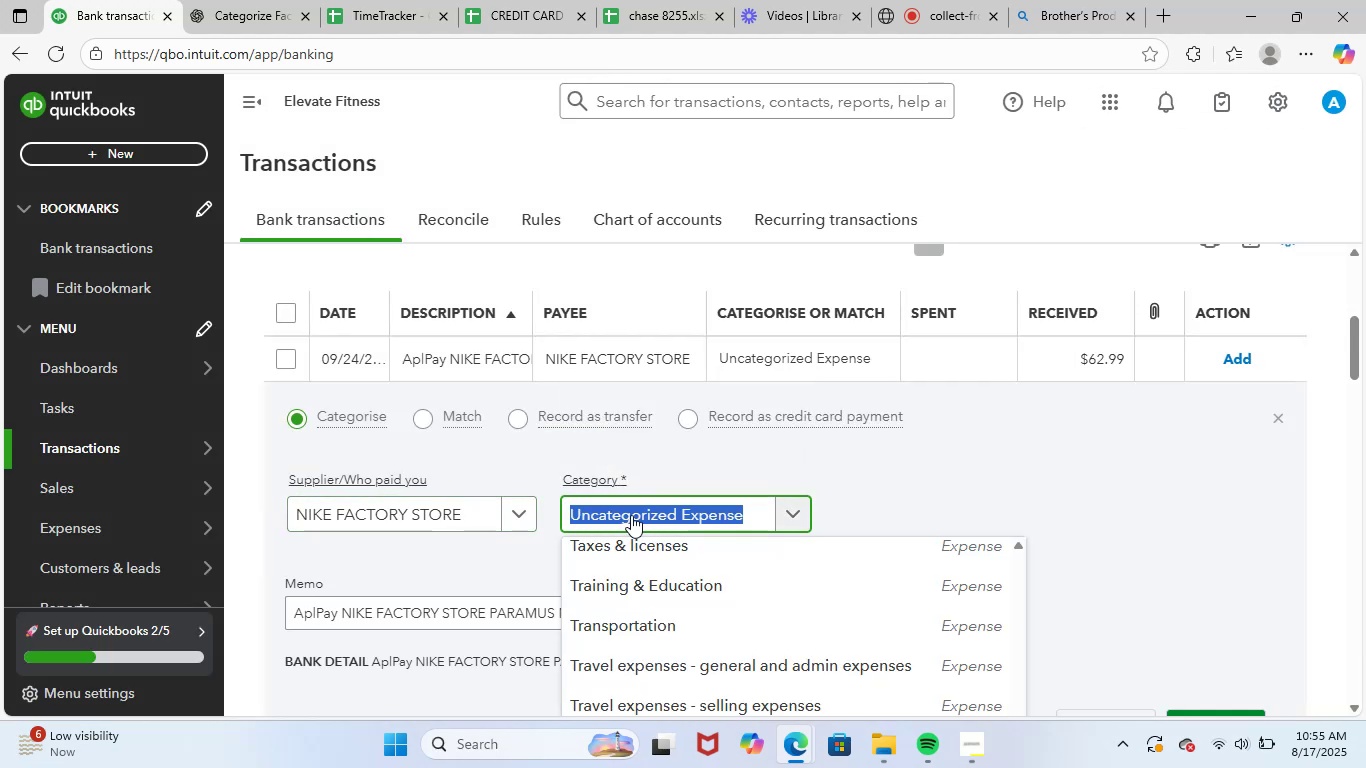 
type(supp)
 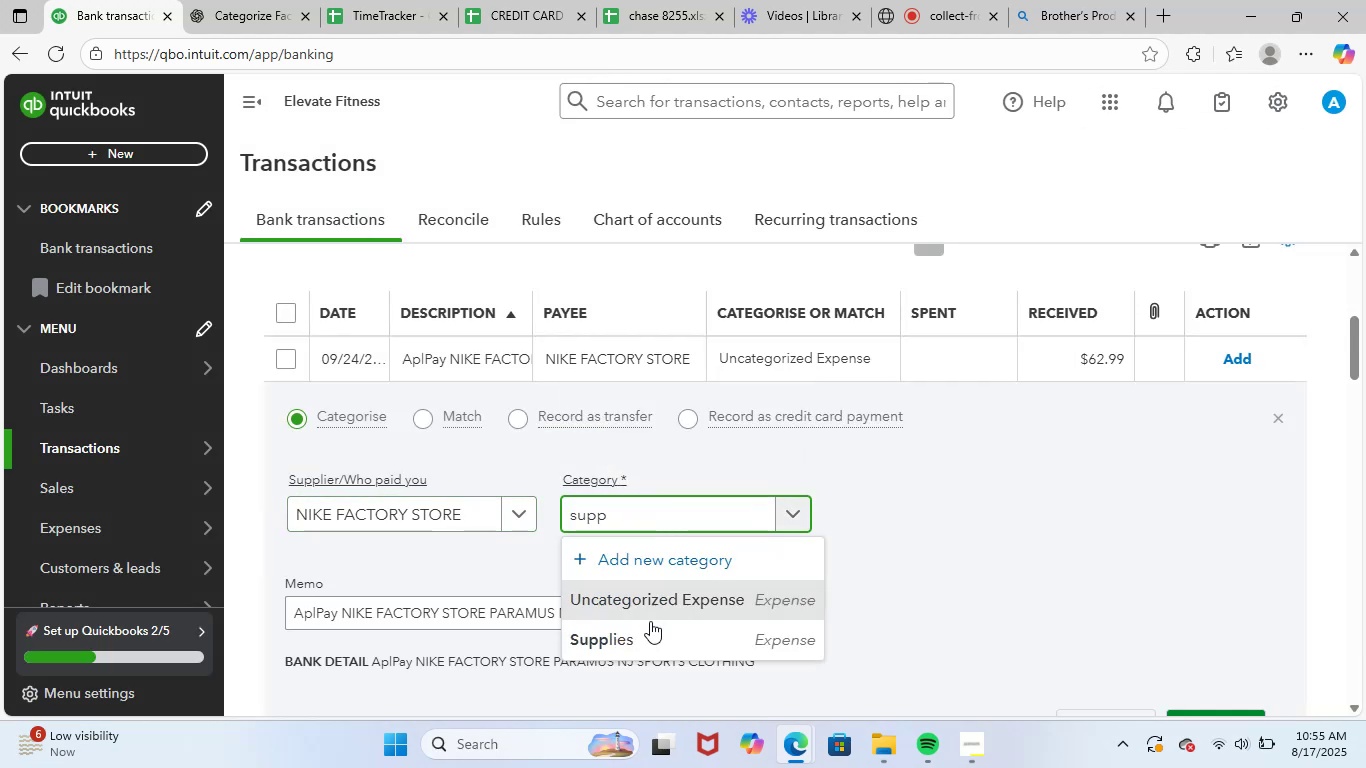 
left_click([655, 643])
 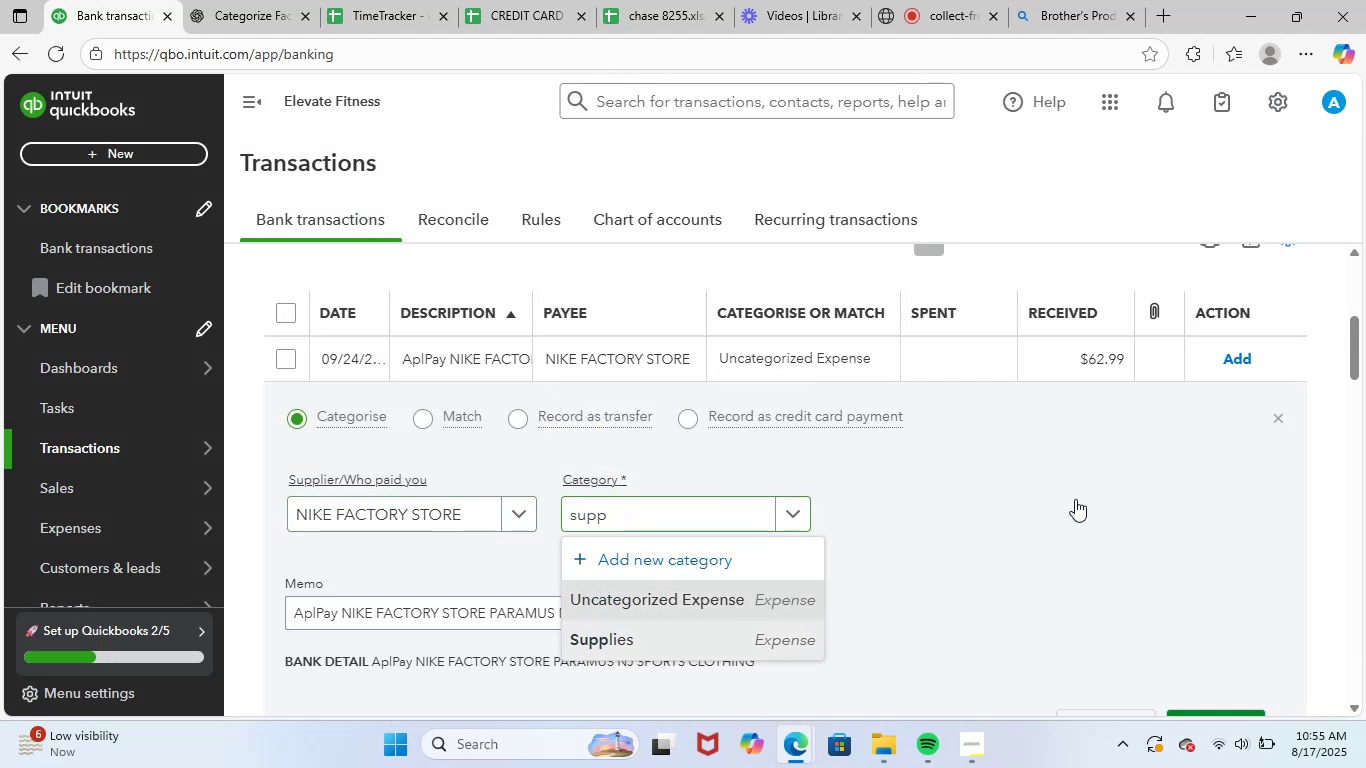 
scroll: coordinate [1075, 499], scroll_direction: down, amount: 1.0
 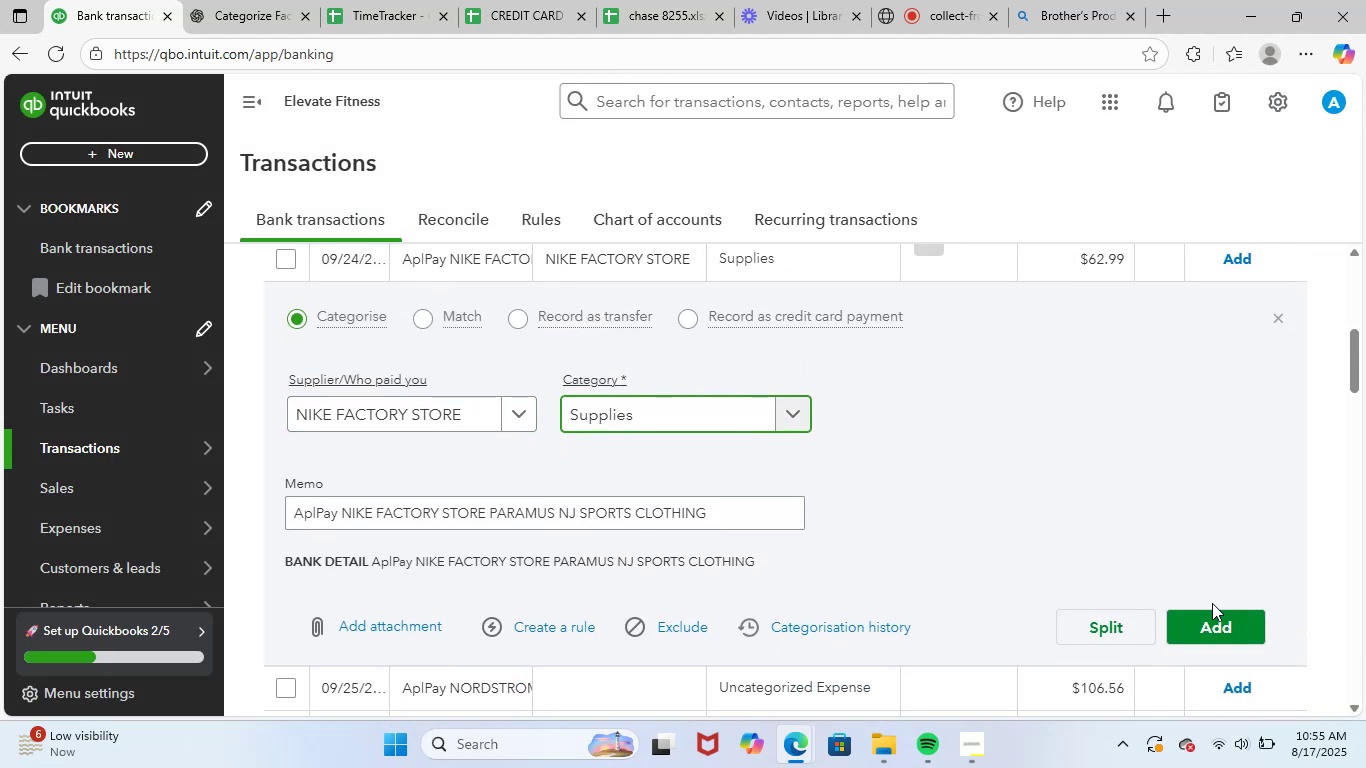 
left_click([1208, 626])
 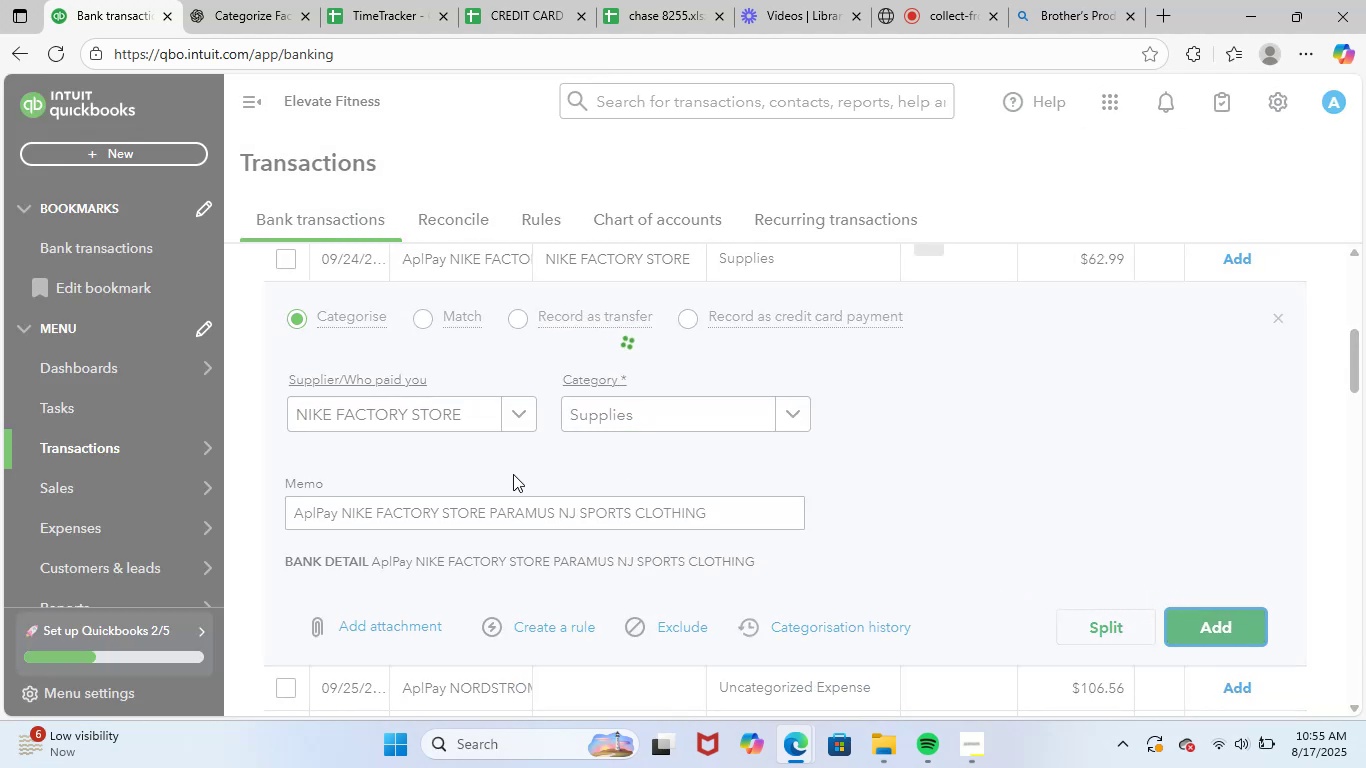 
scroll: coordinate [583, 400], scroll_direction: up, amount: 2.0
 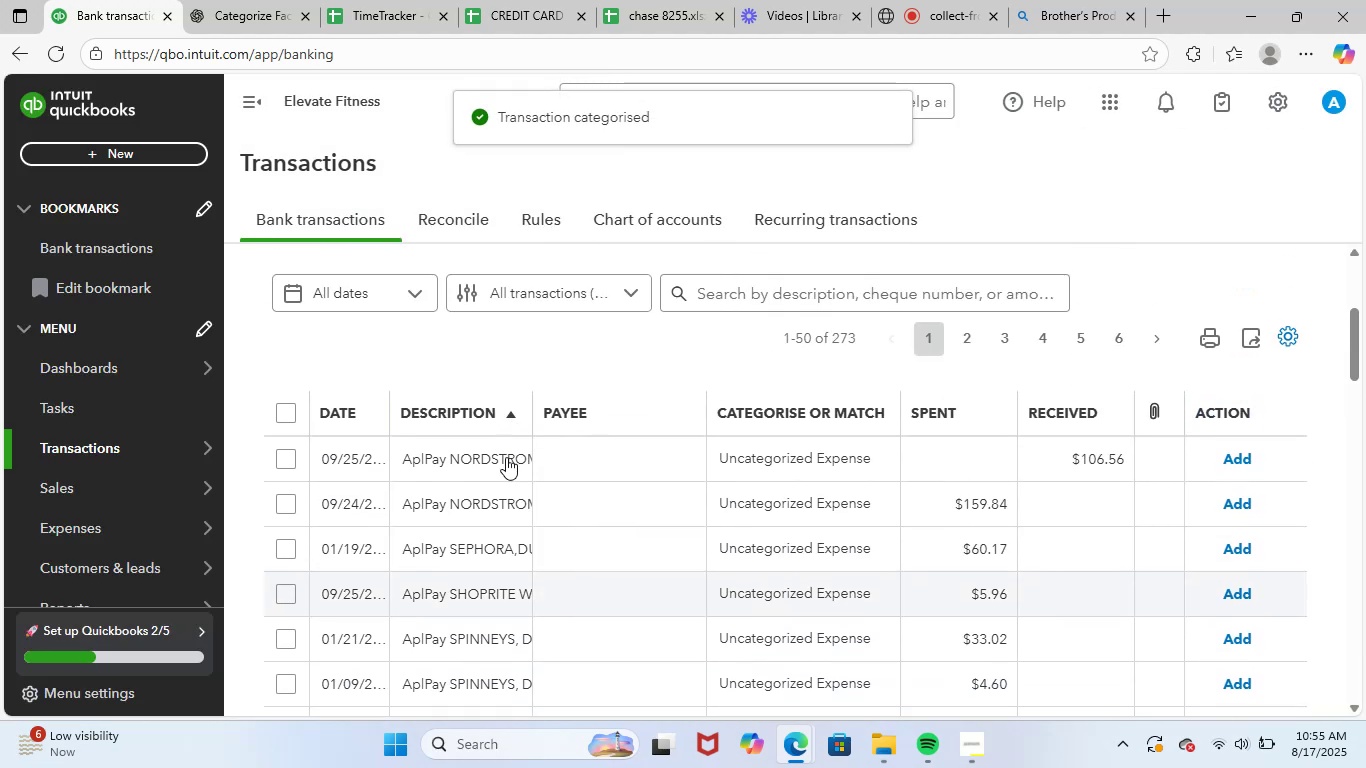 
left_click([507, 457])
 